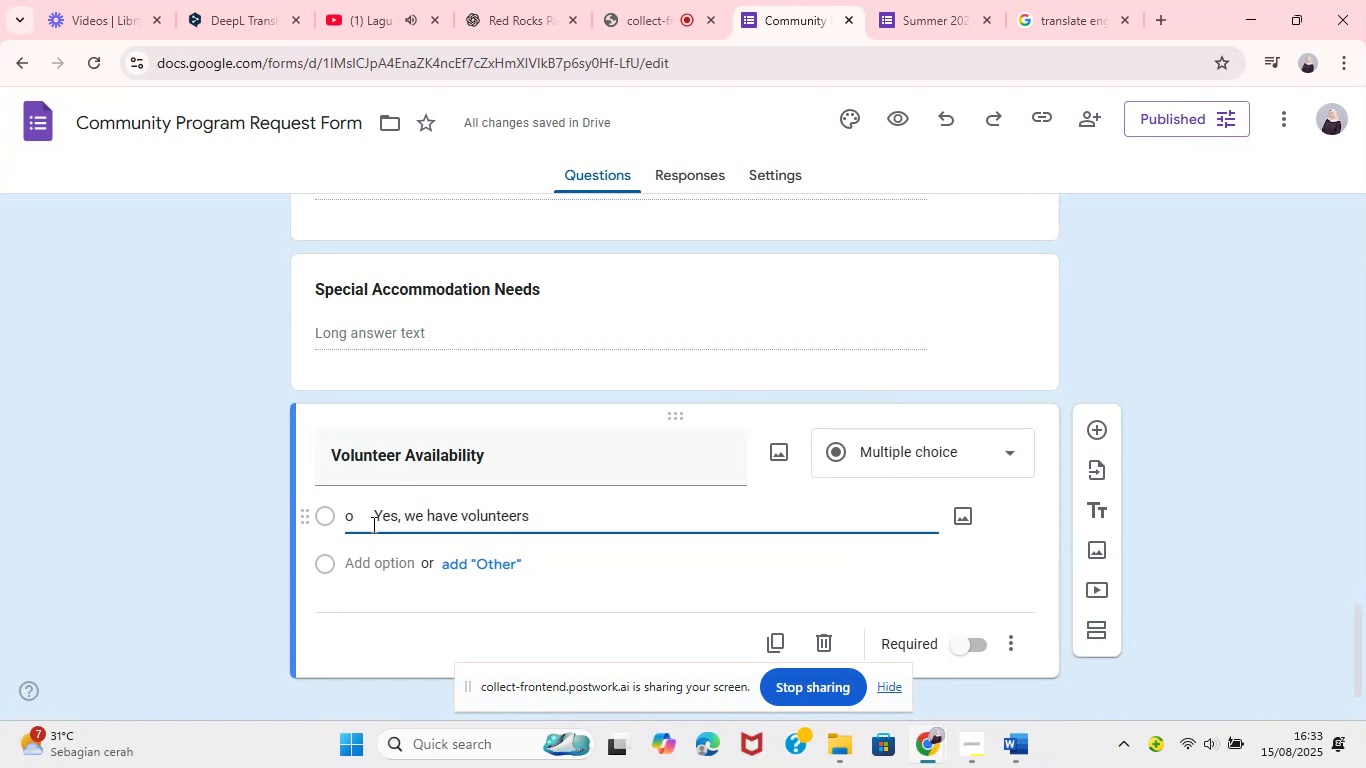 
key(Backspace)
 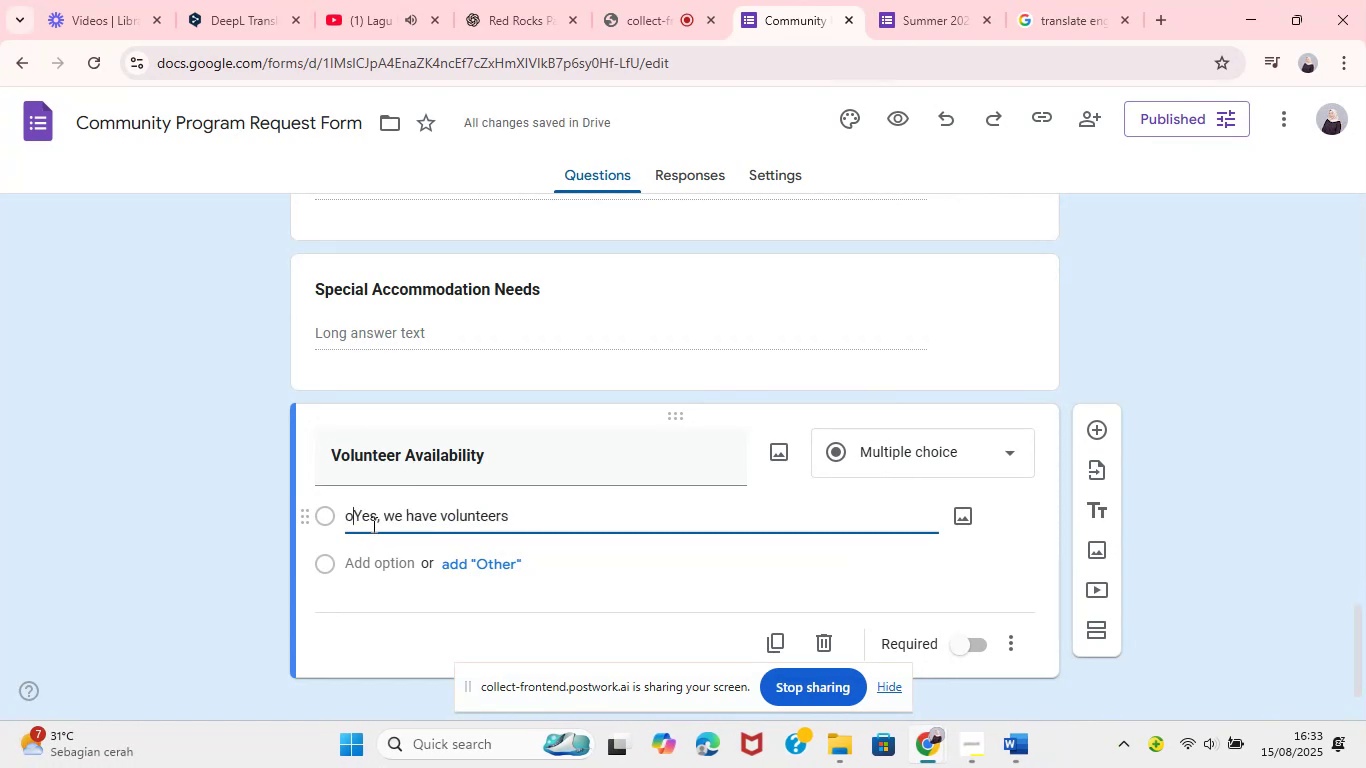 
key(Backspace)
 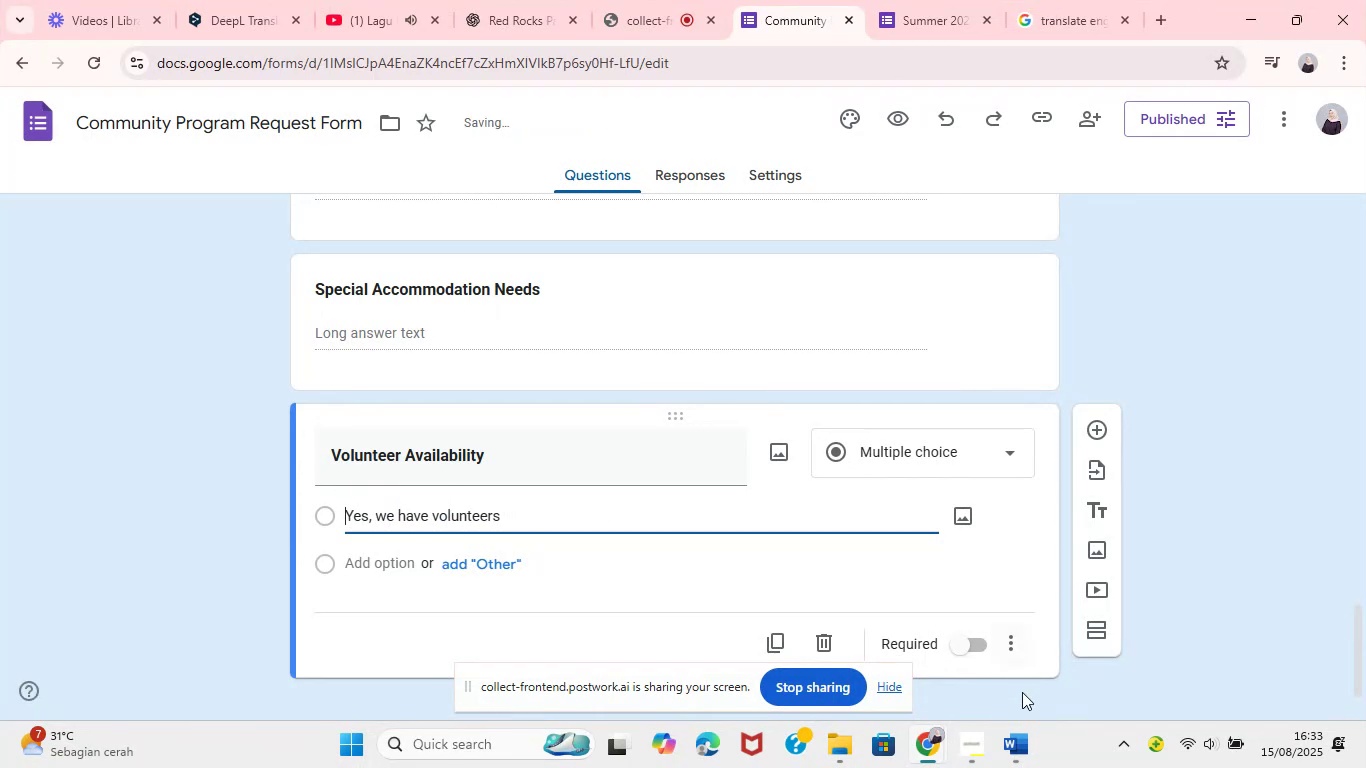 
left_click([1014, 759])
 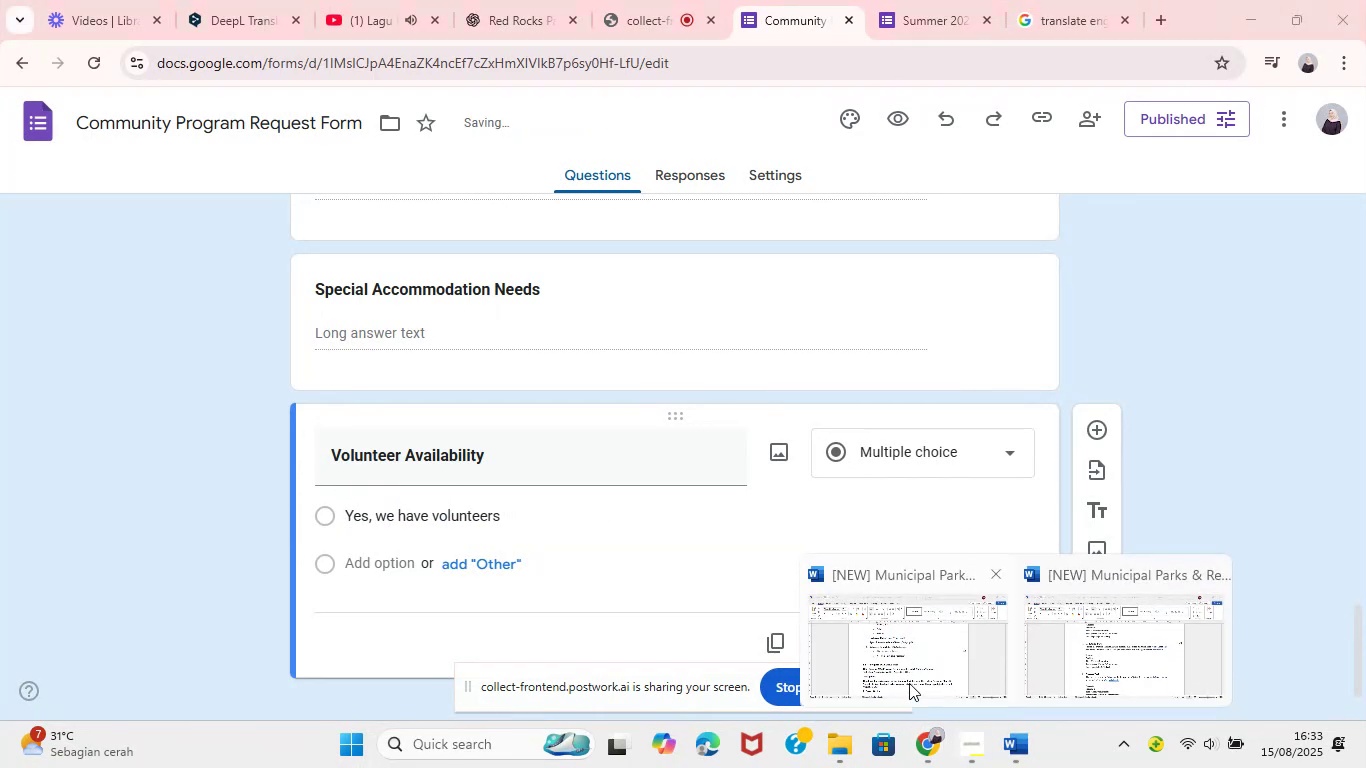 
left_click([907, 681])
 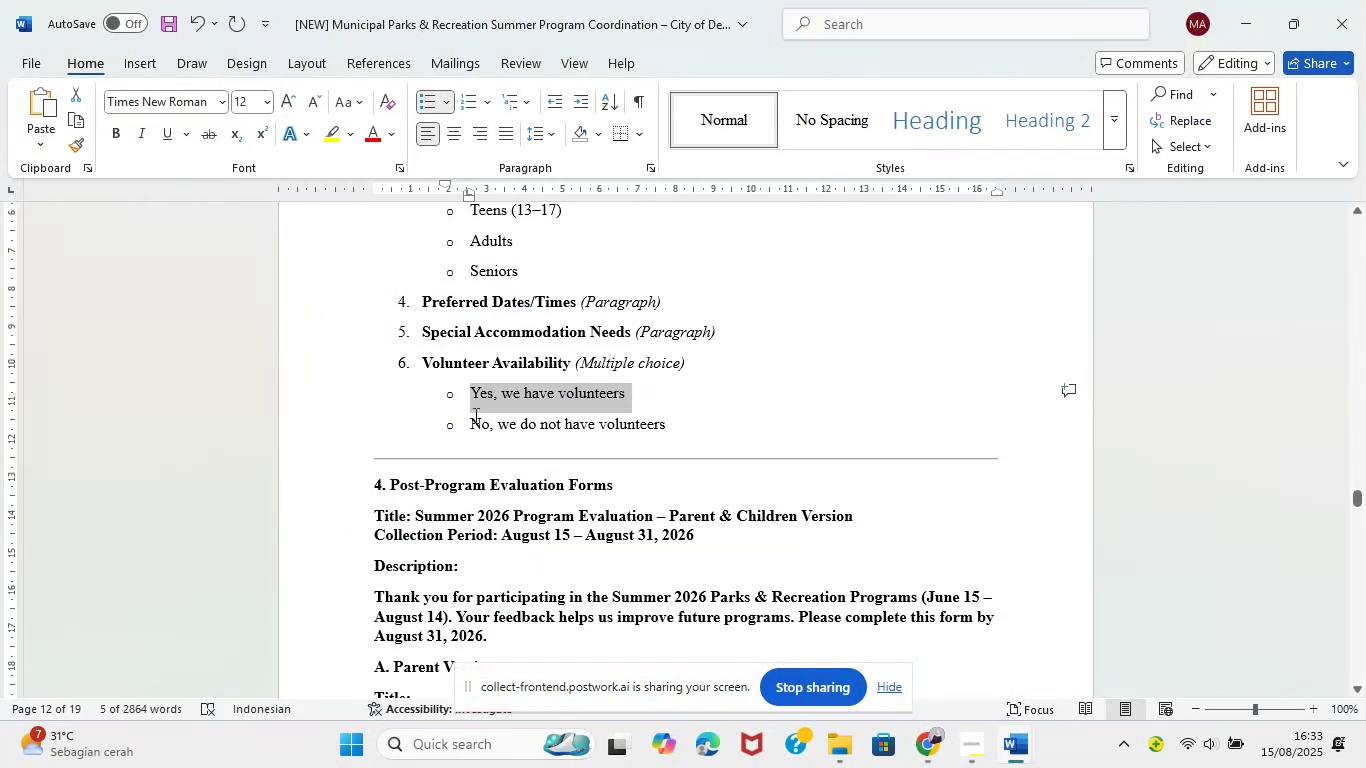 
left_click_drag(start_coordinate=[477, 426], to_coordinate=[653, 423])
 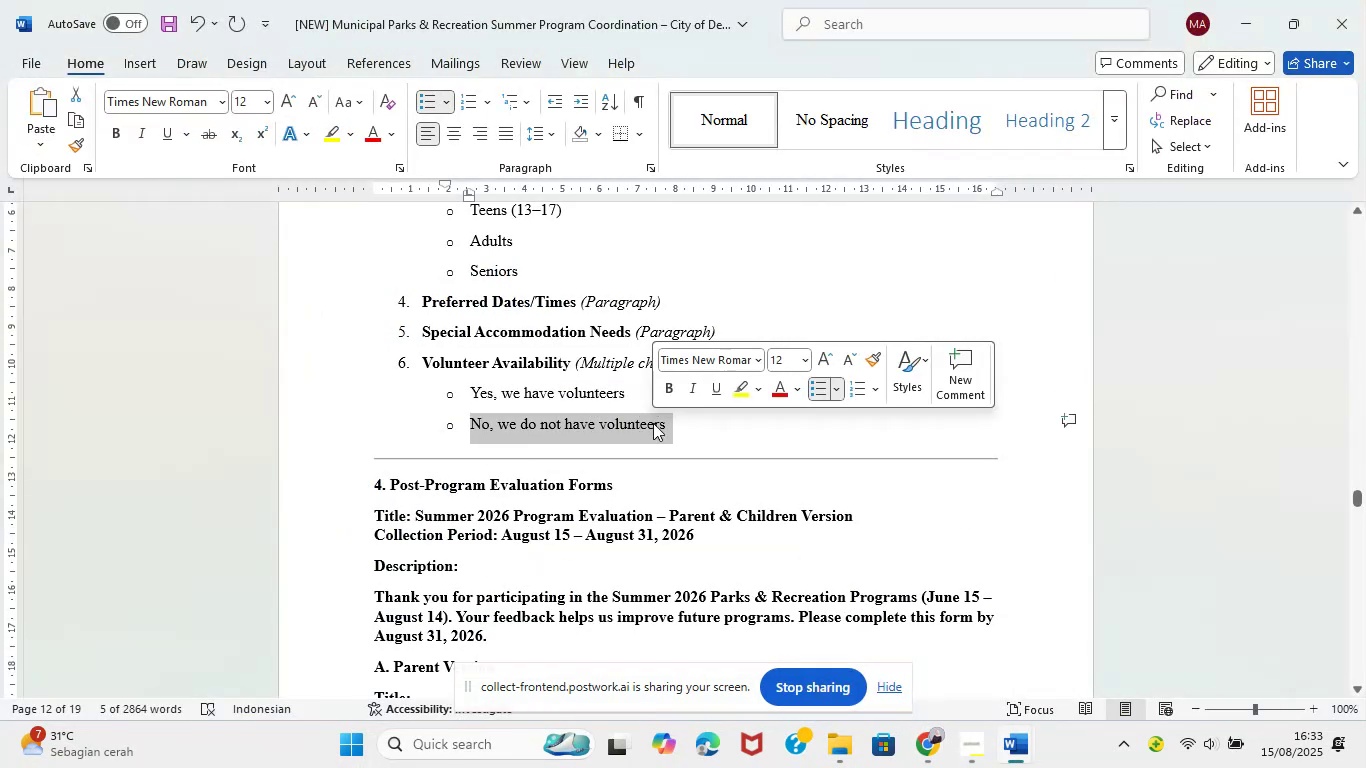 
key(Control+C)
 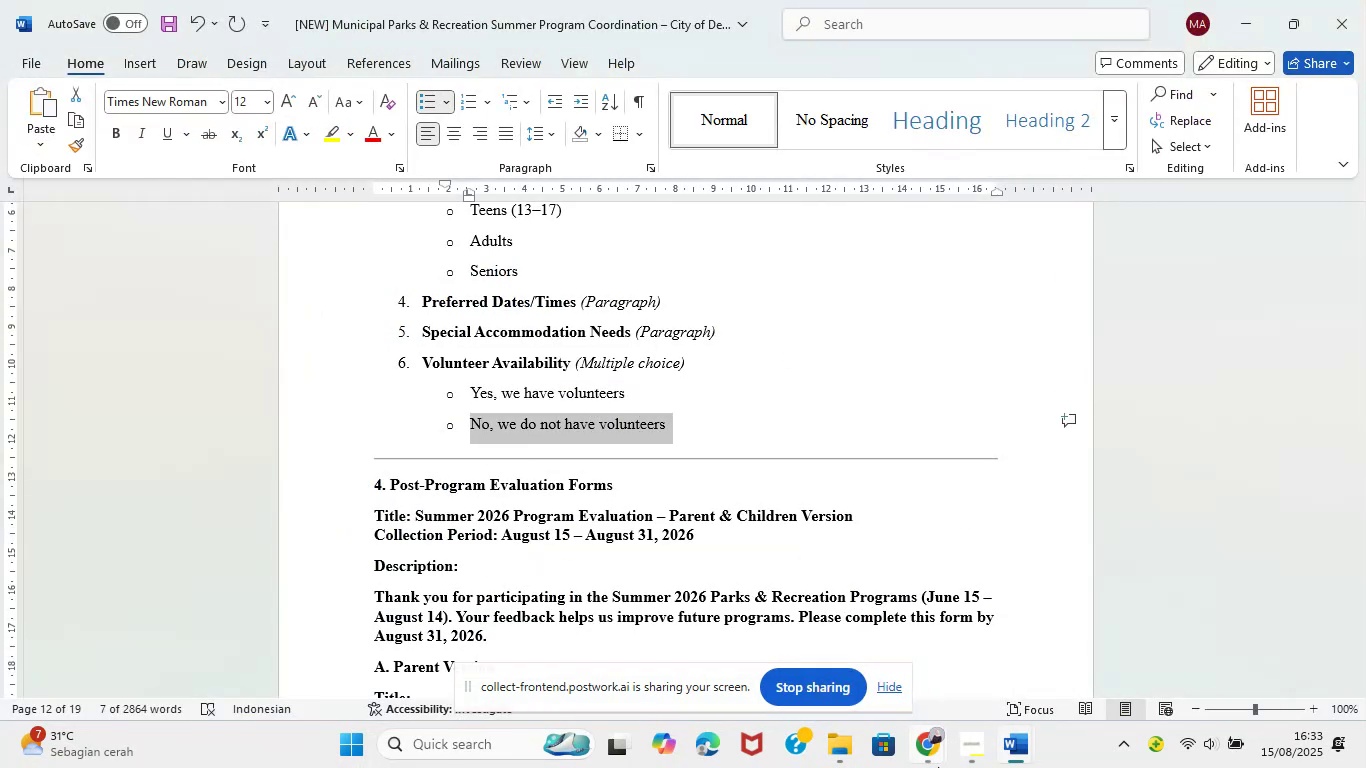 
left_click([938, 767])
 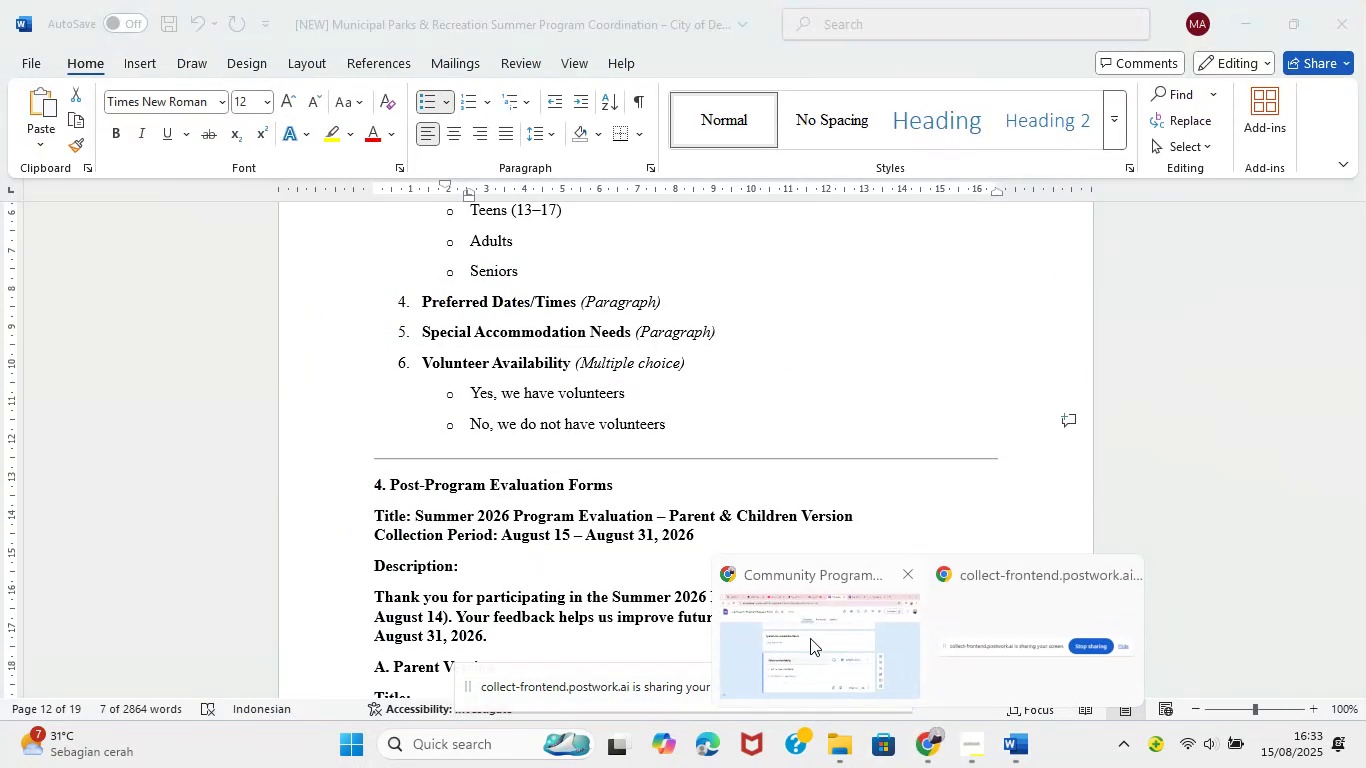 
left_click([799, 622])
 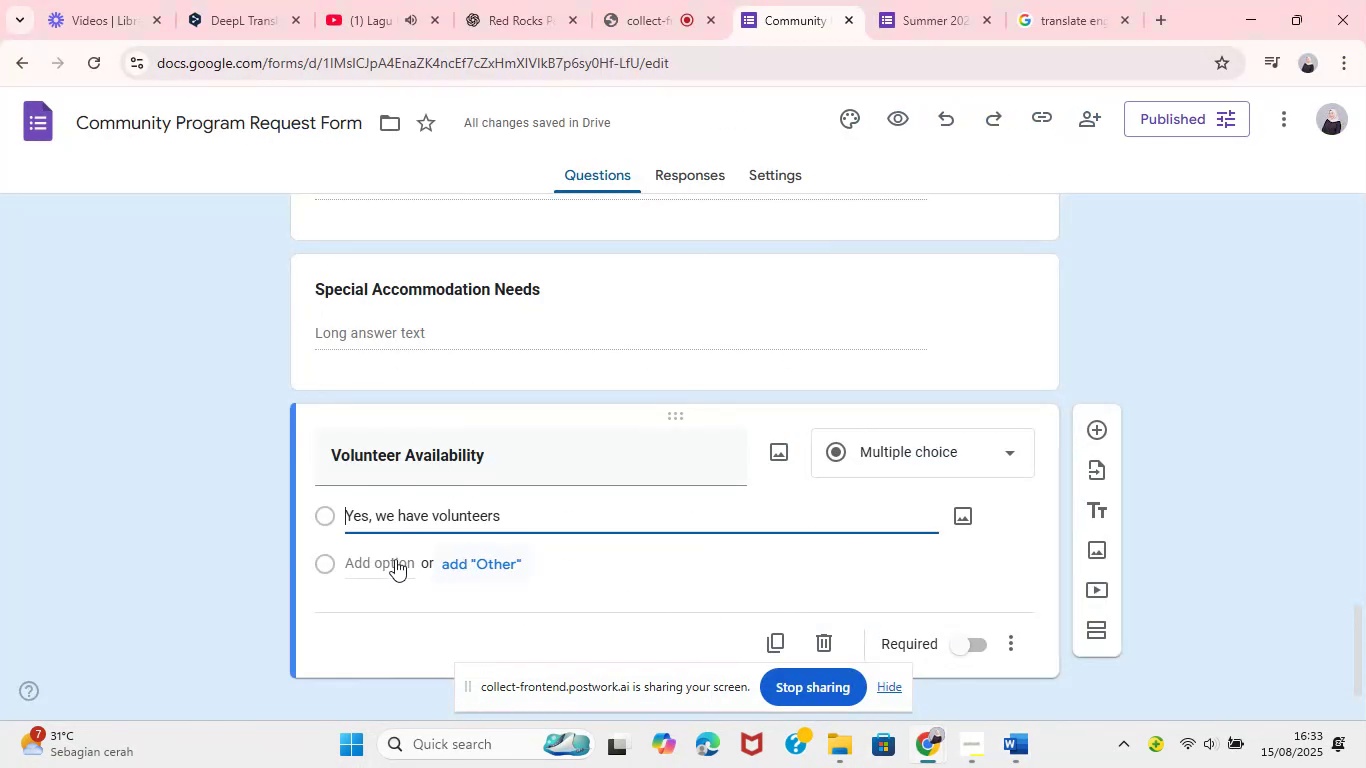 
left_click([386, 558])
 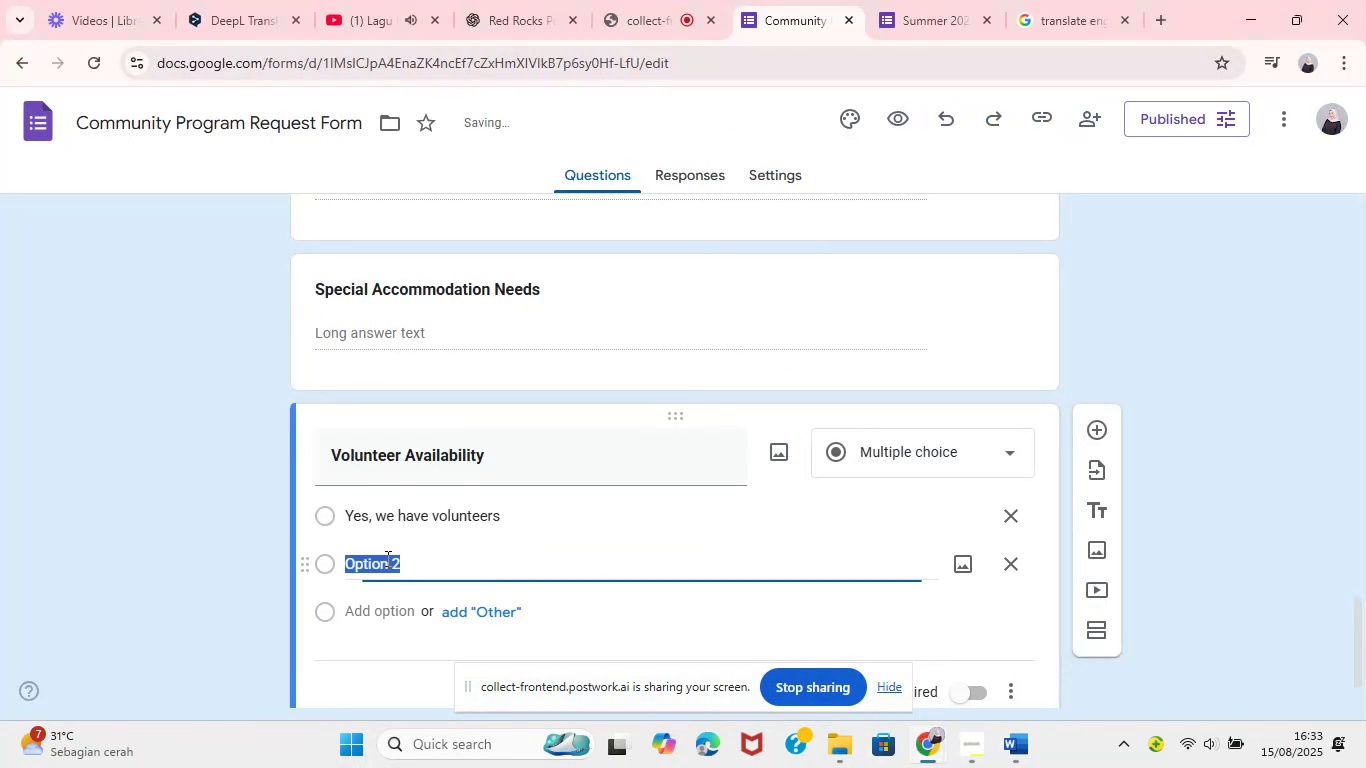 
key(Control+V)
 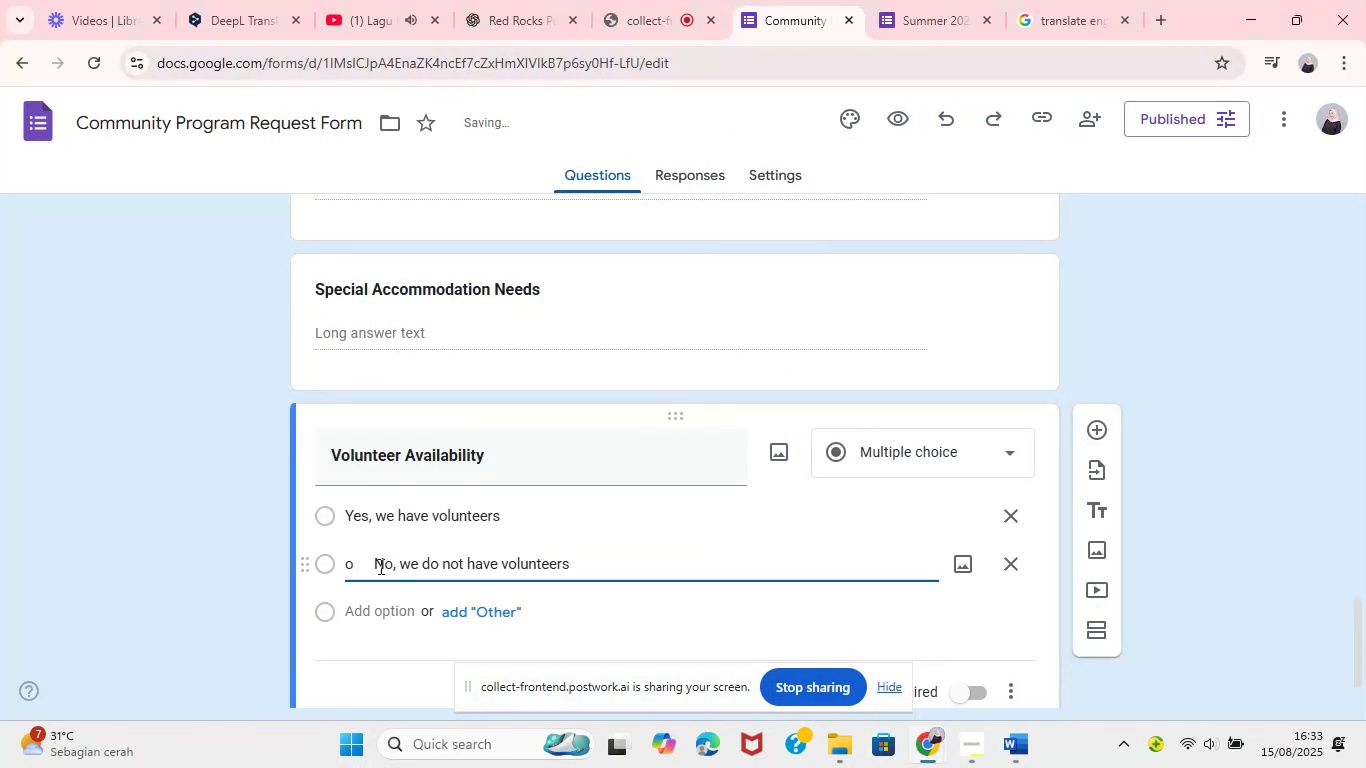 
left_click([381, 564])
 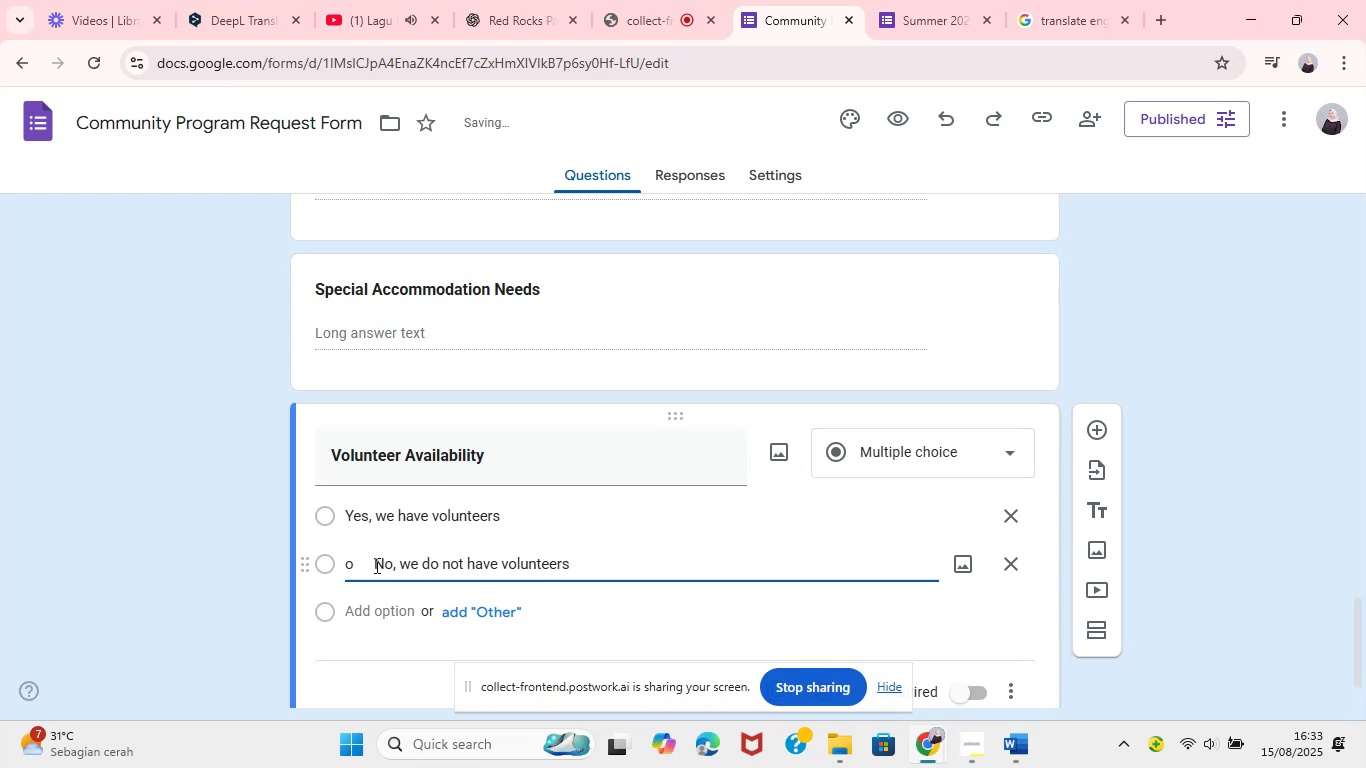 
left_click([375, 565])
 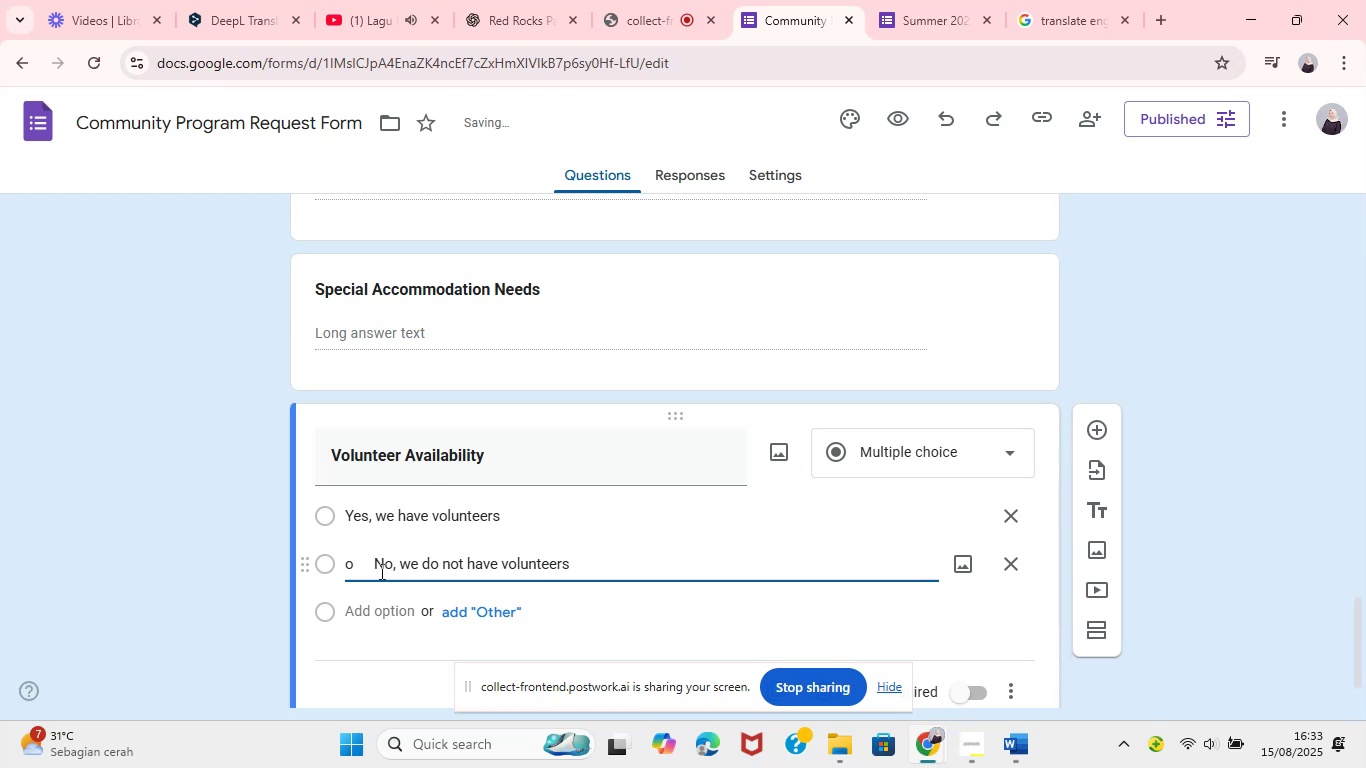 
key(Backspace)
 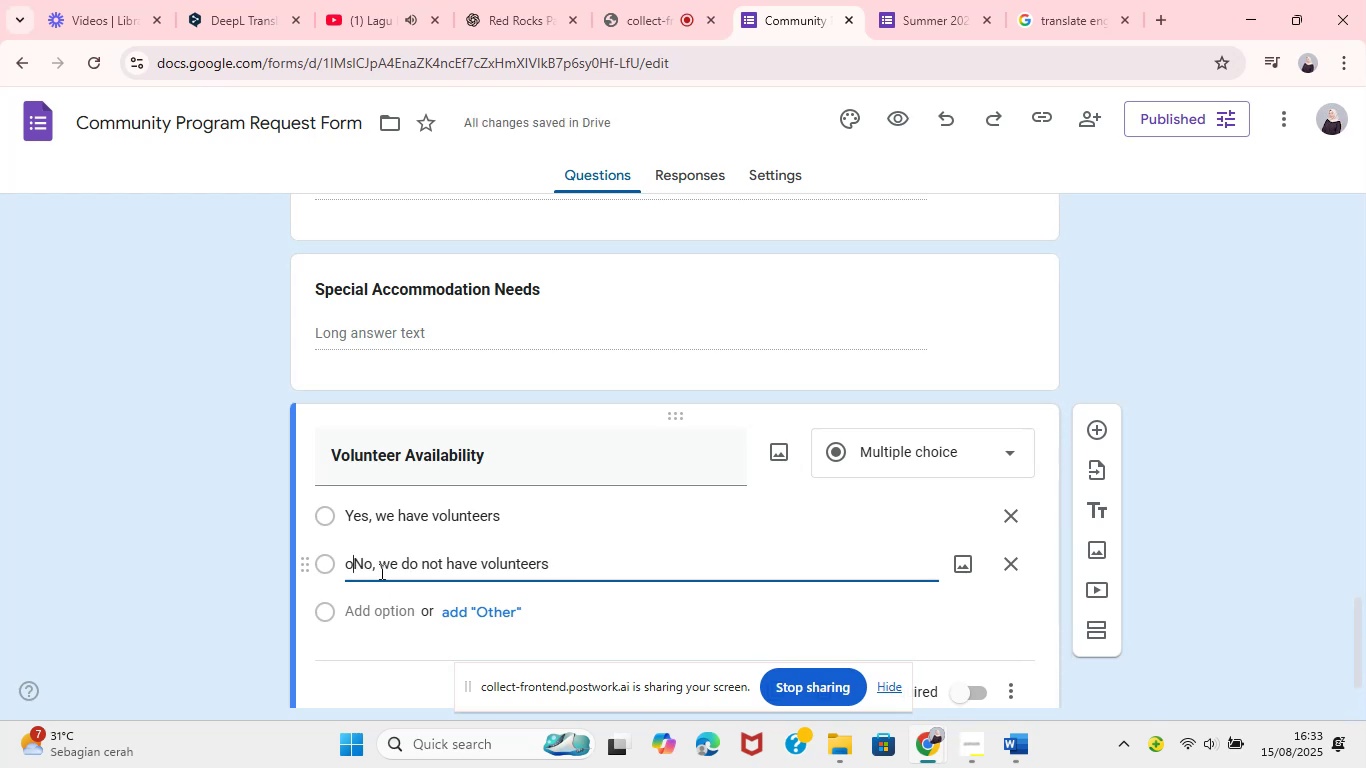 
key(Backspace)
 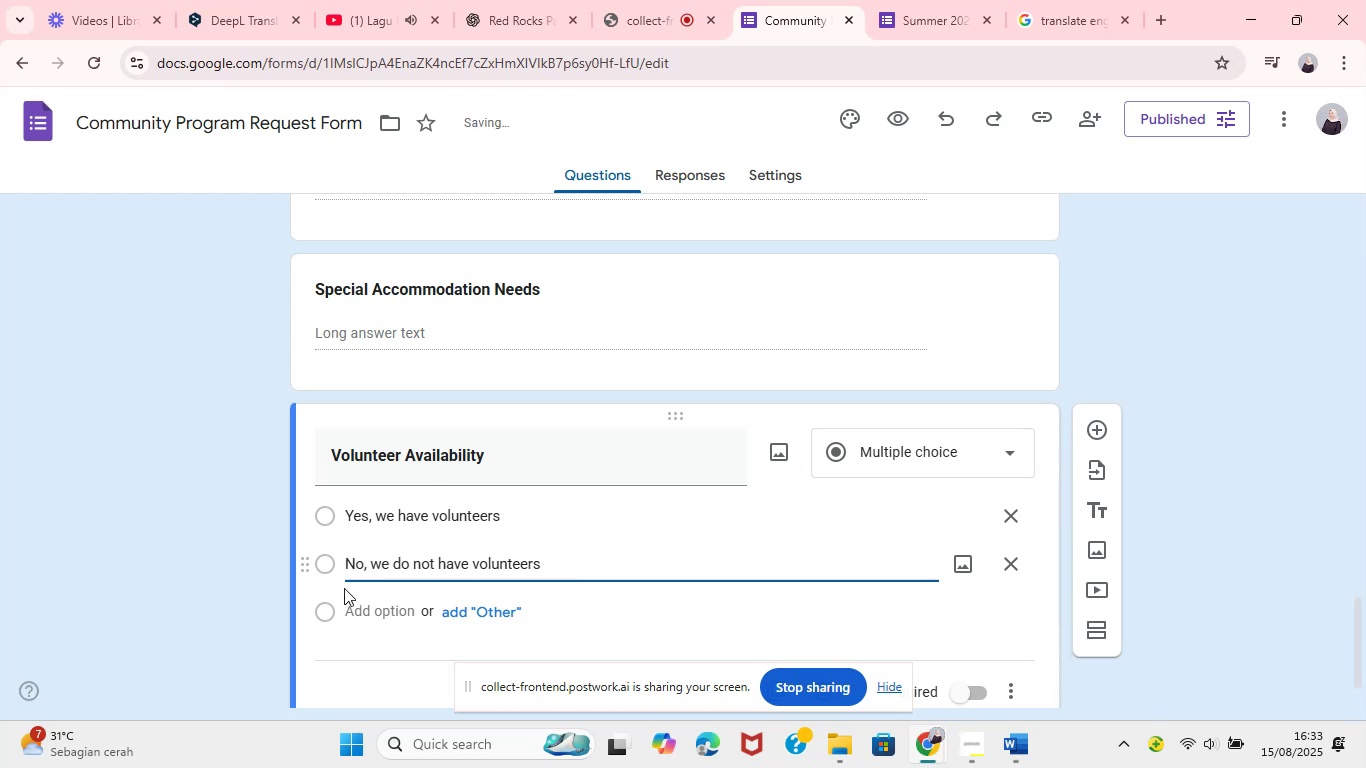 
left_click([112, 562])
 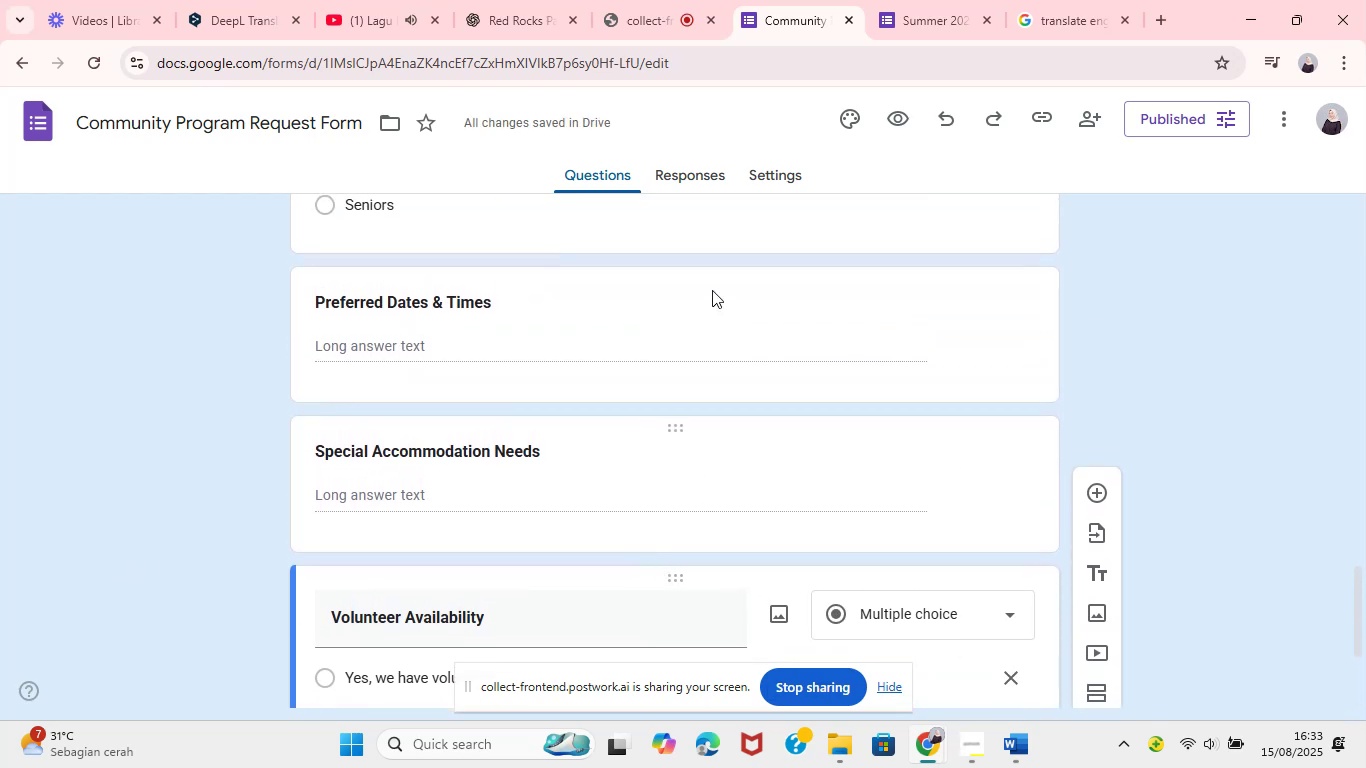 
left_click([910, 0])
 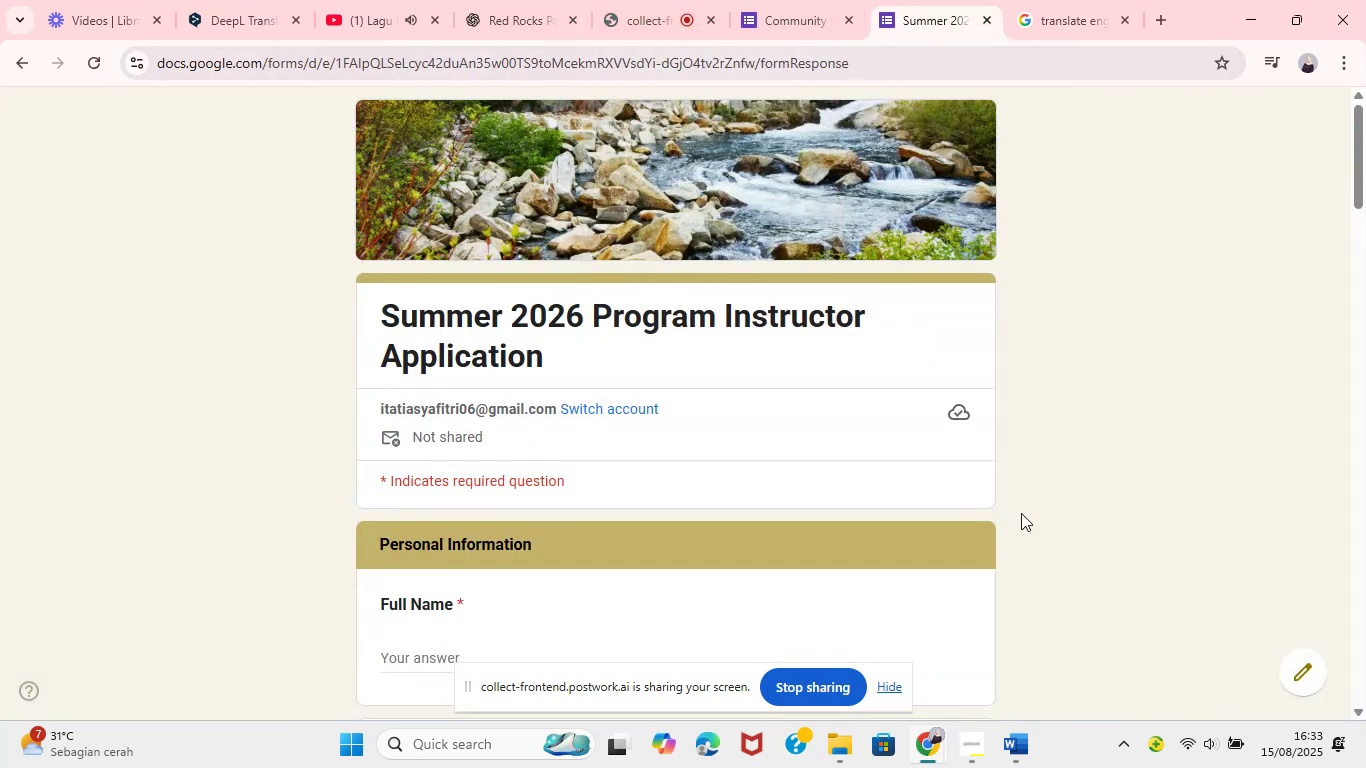 
mouse_move([122, 70])
 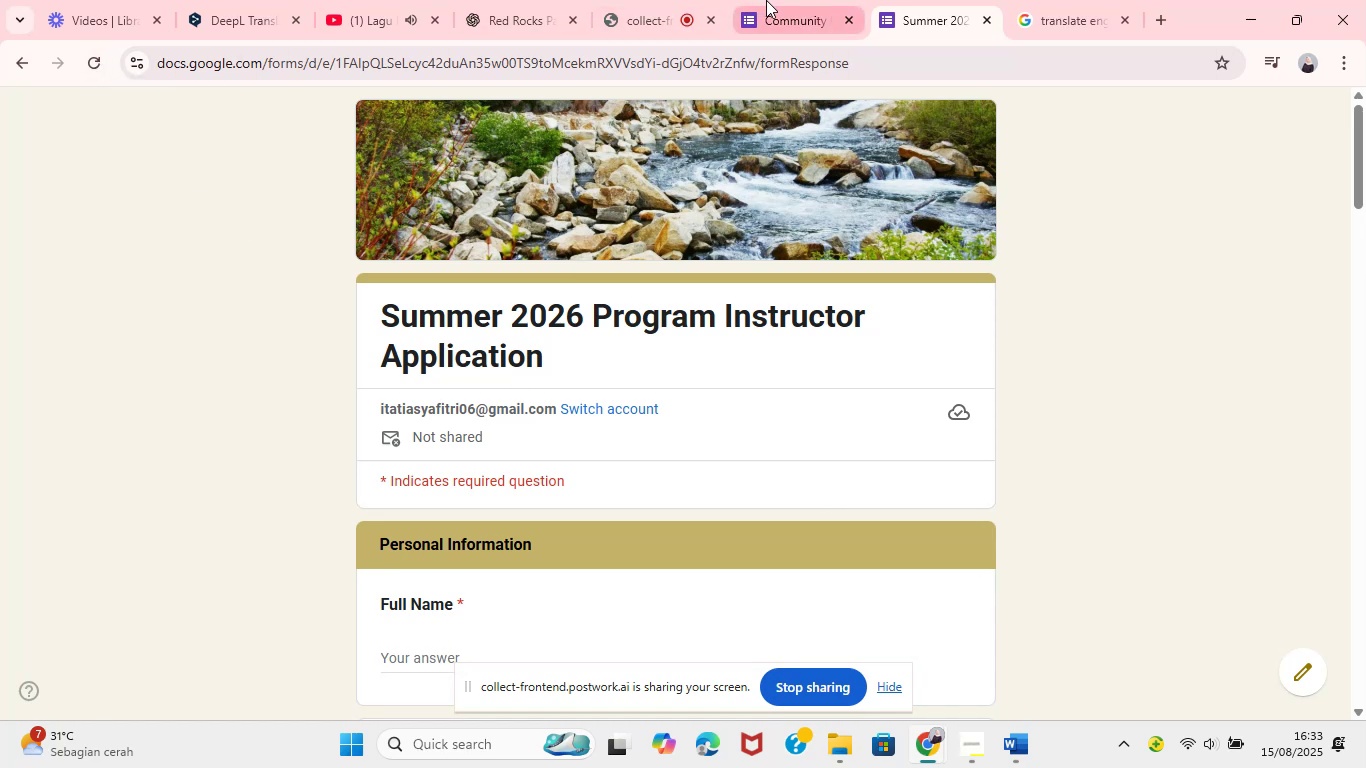 
left_click([770, 0])
 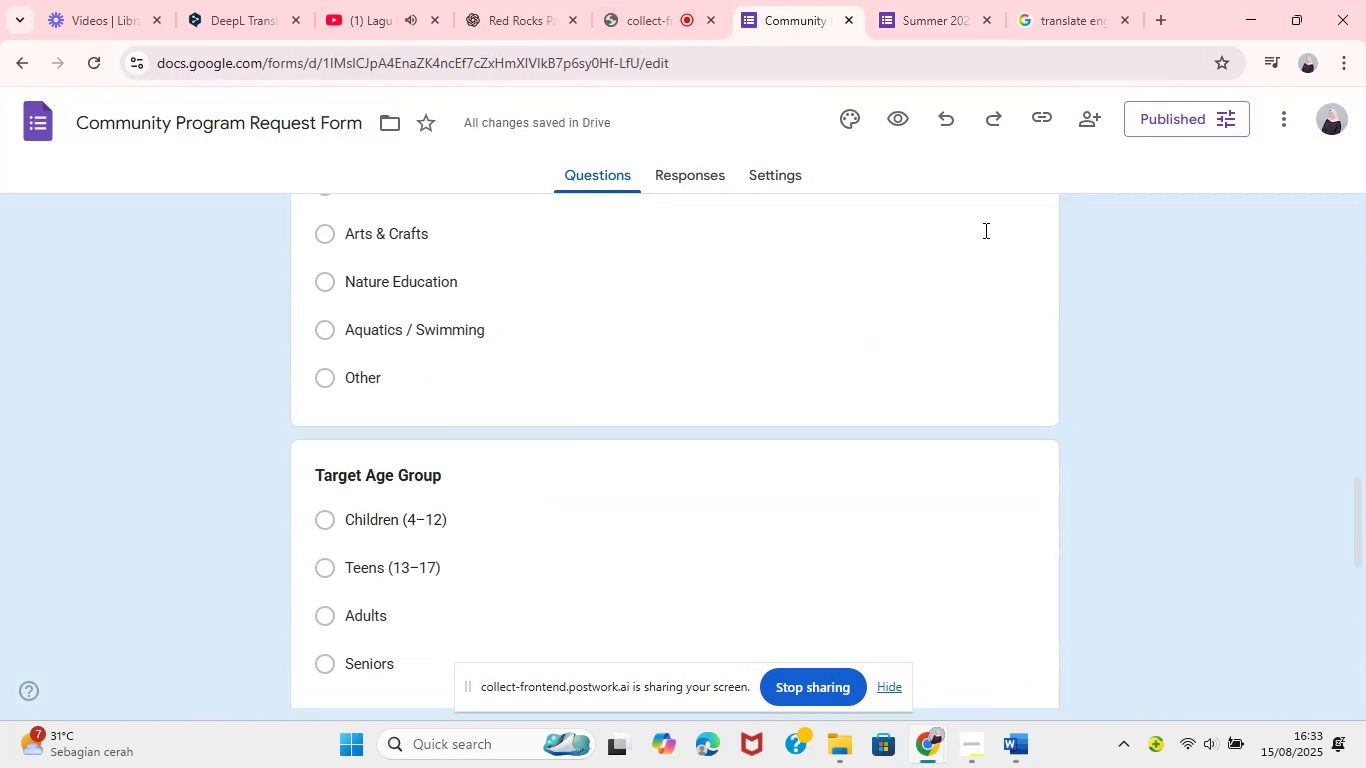 
mouse_move([1032, 121])
 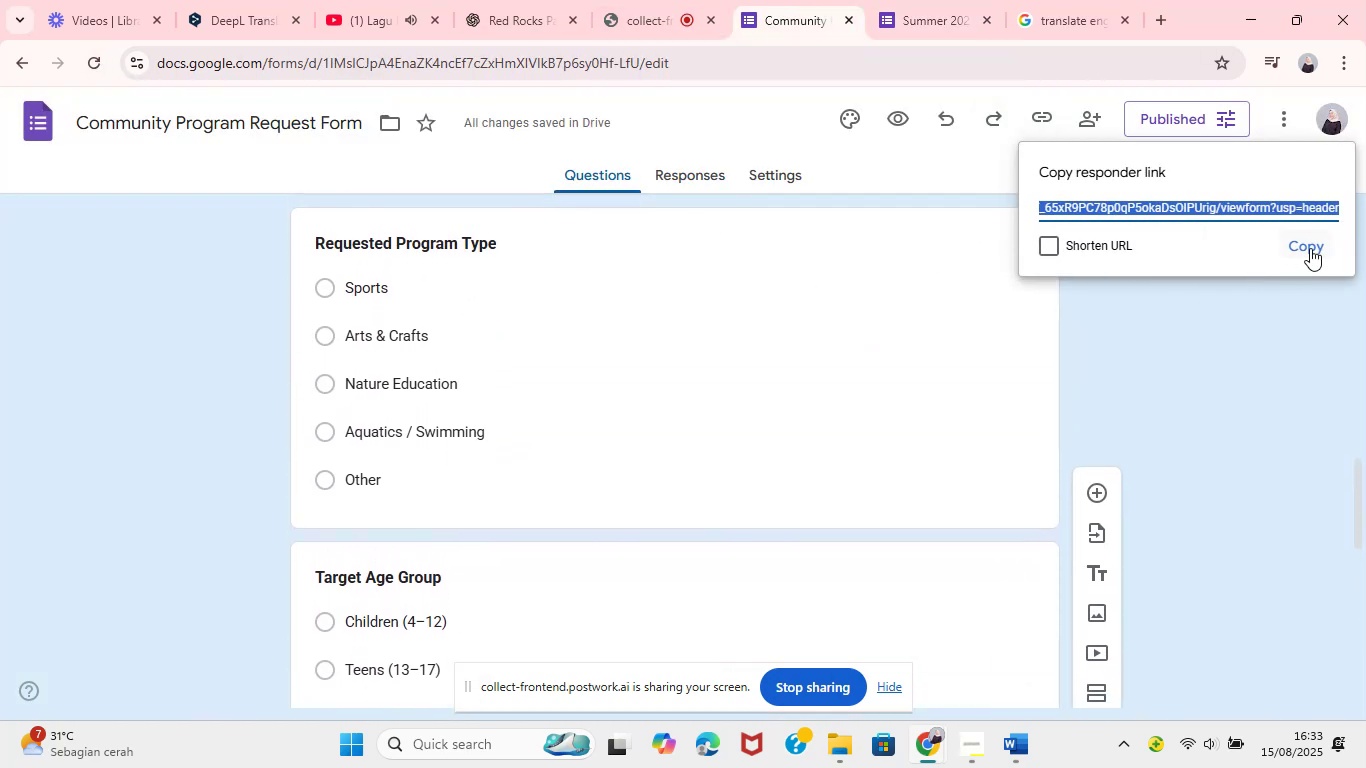 
left_click([1310, 248])
 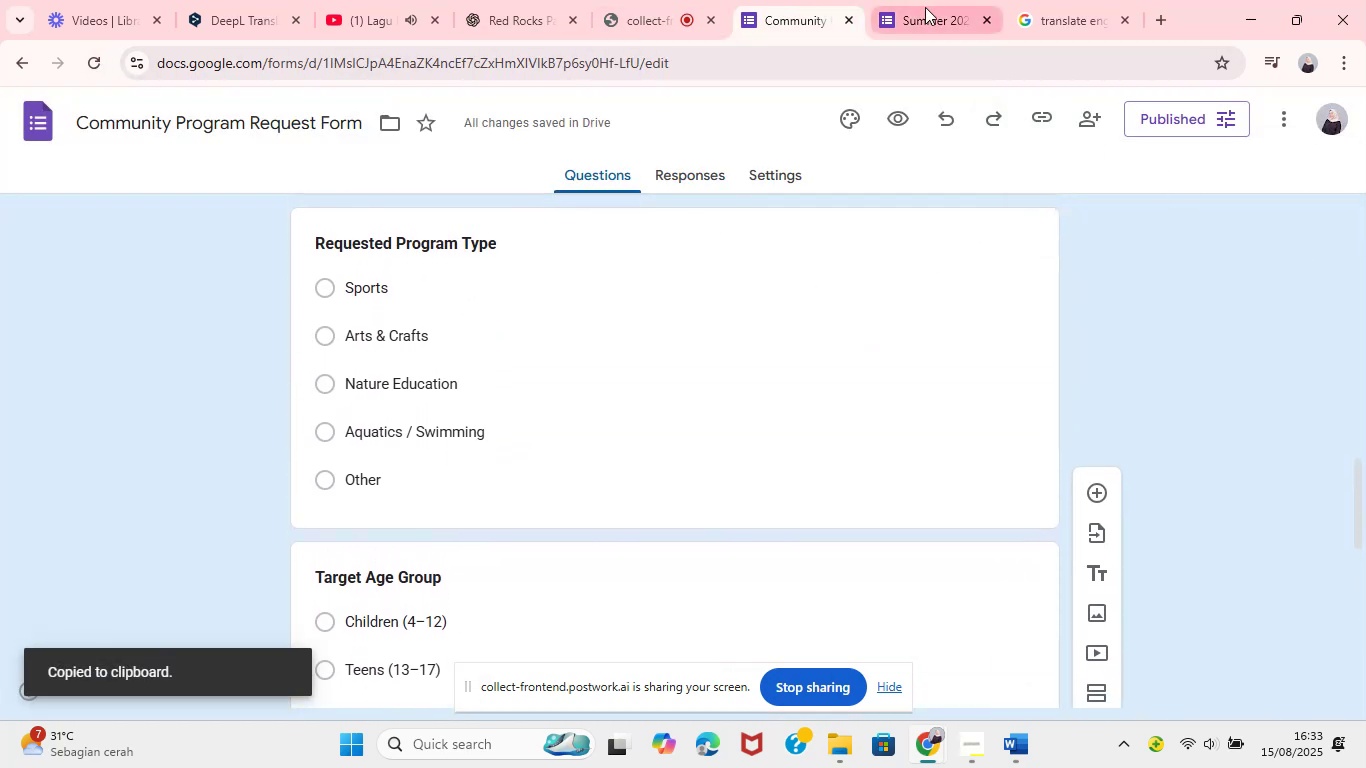 
left_click([923, 5])
 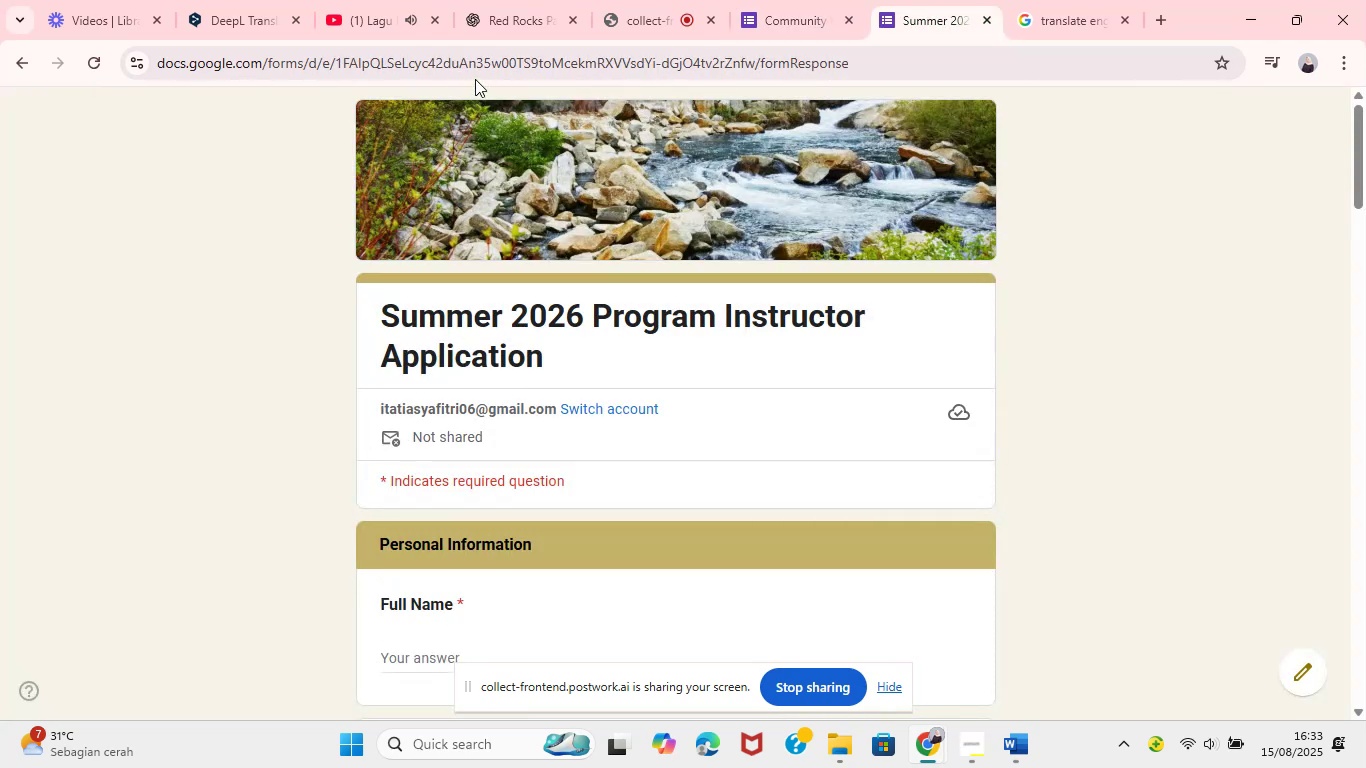 
left_click([477, 72])
 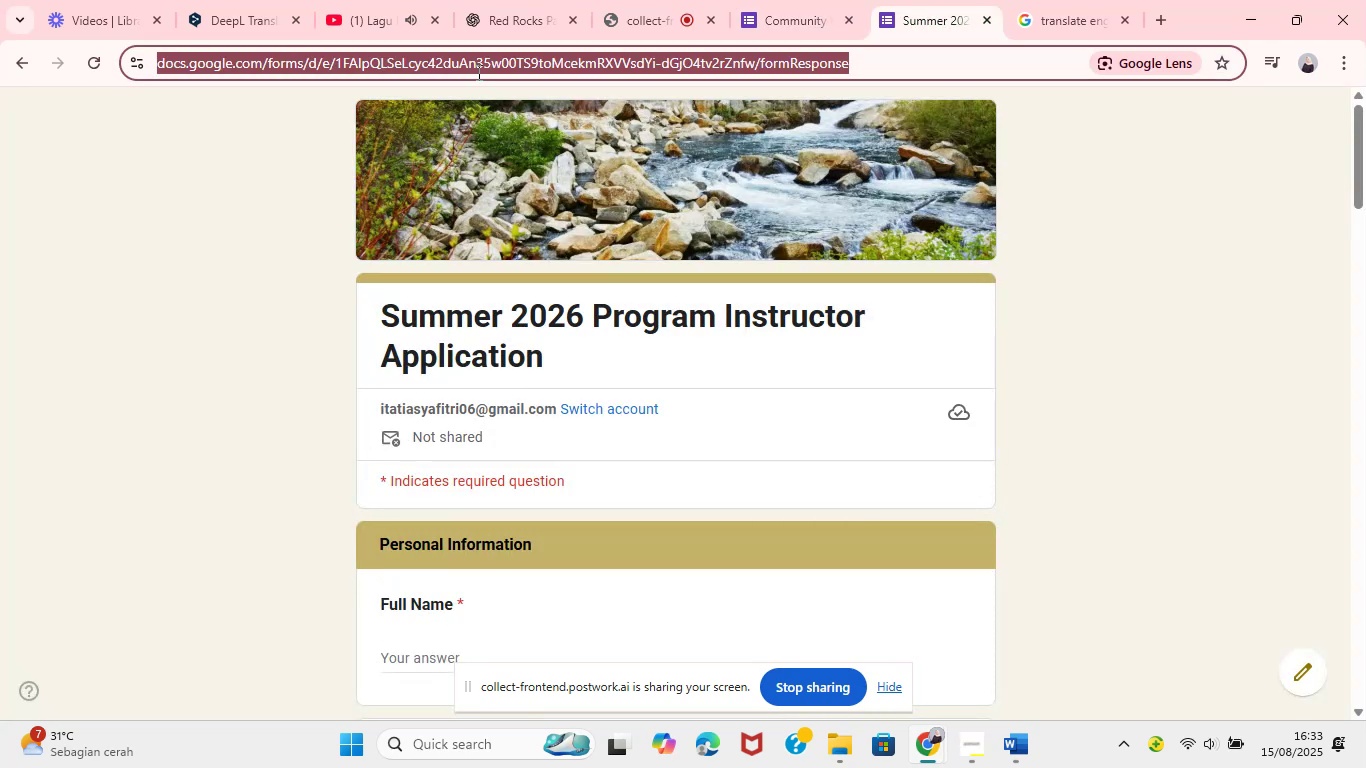 
key(Control+V)
 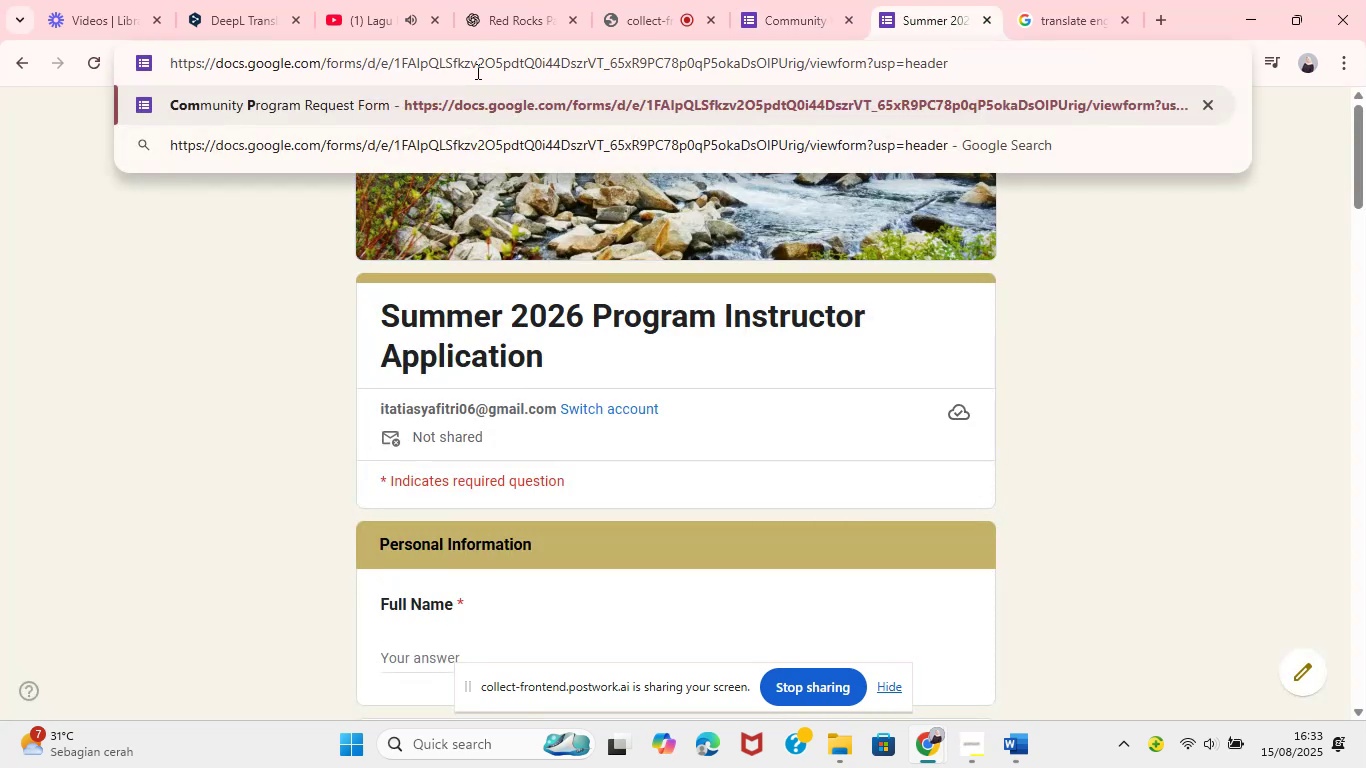 
key(Enter)
 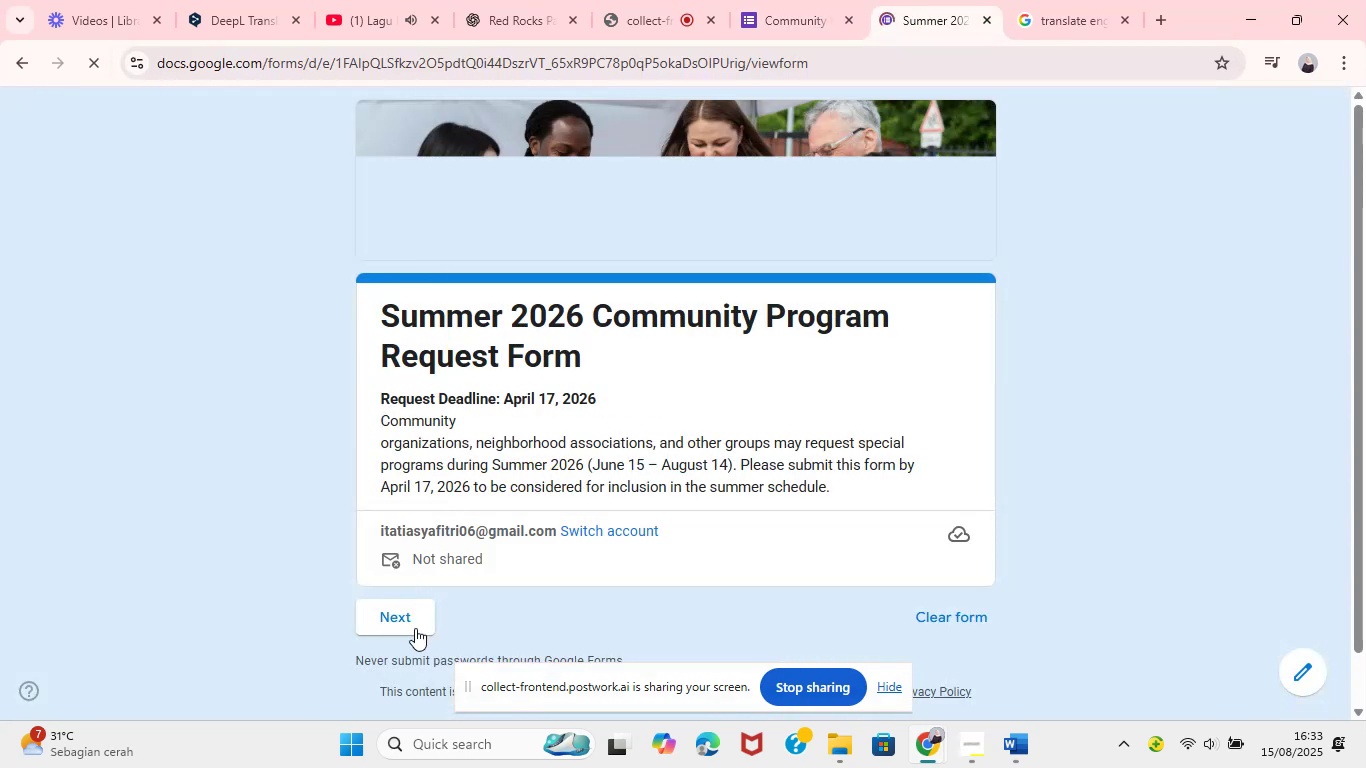 
wait(7.7)
 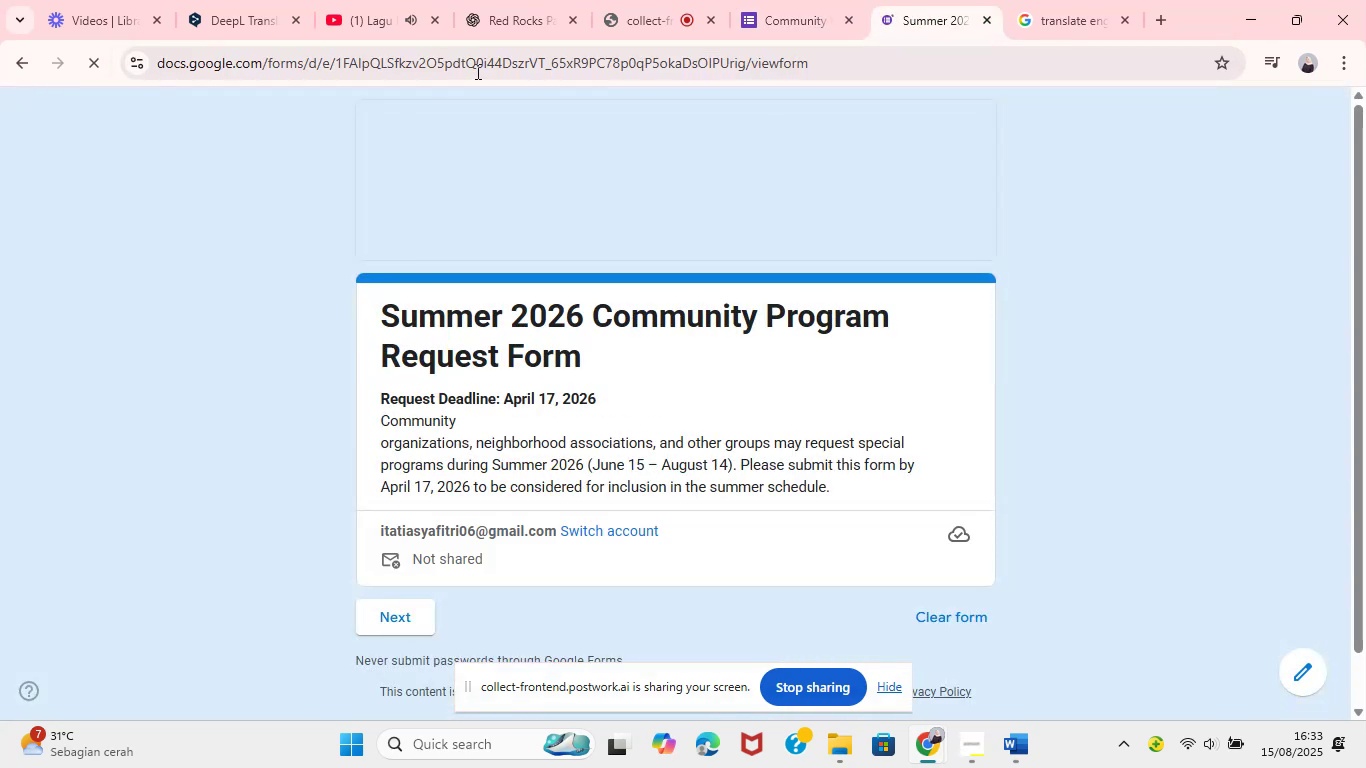 
left_click([415, 630])
 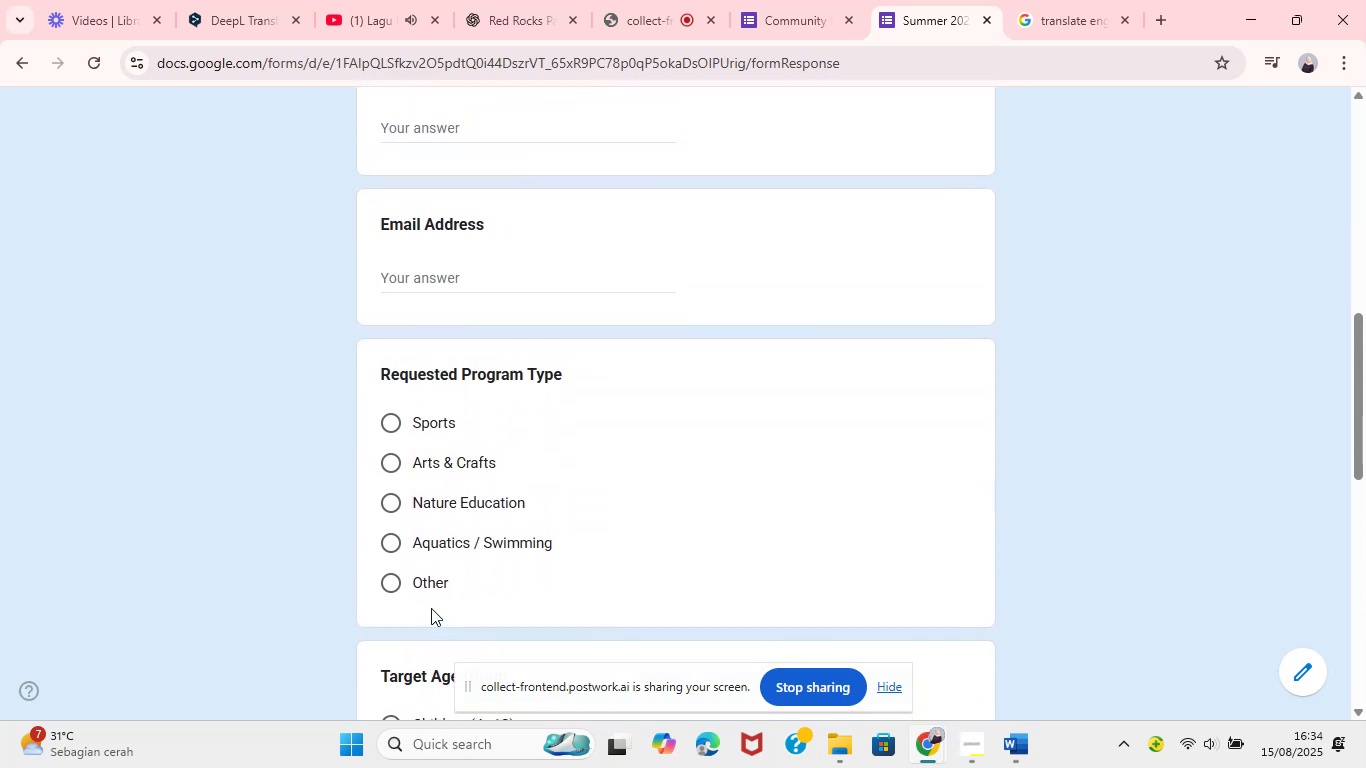 
wait(15.62)
 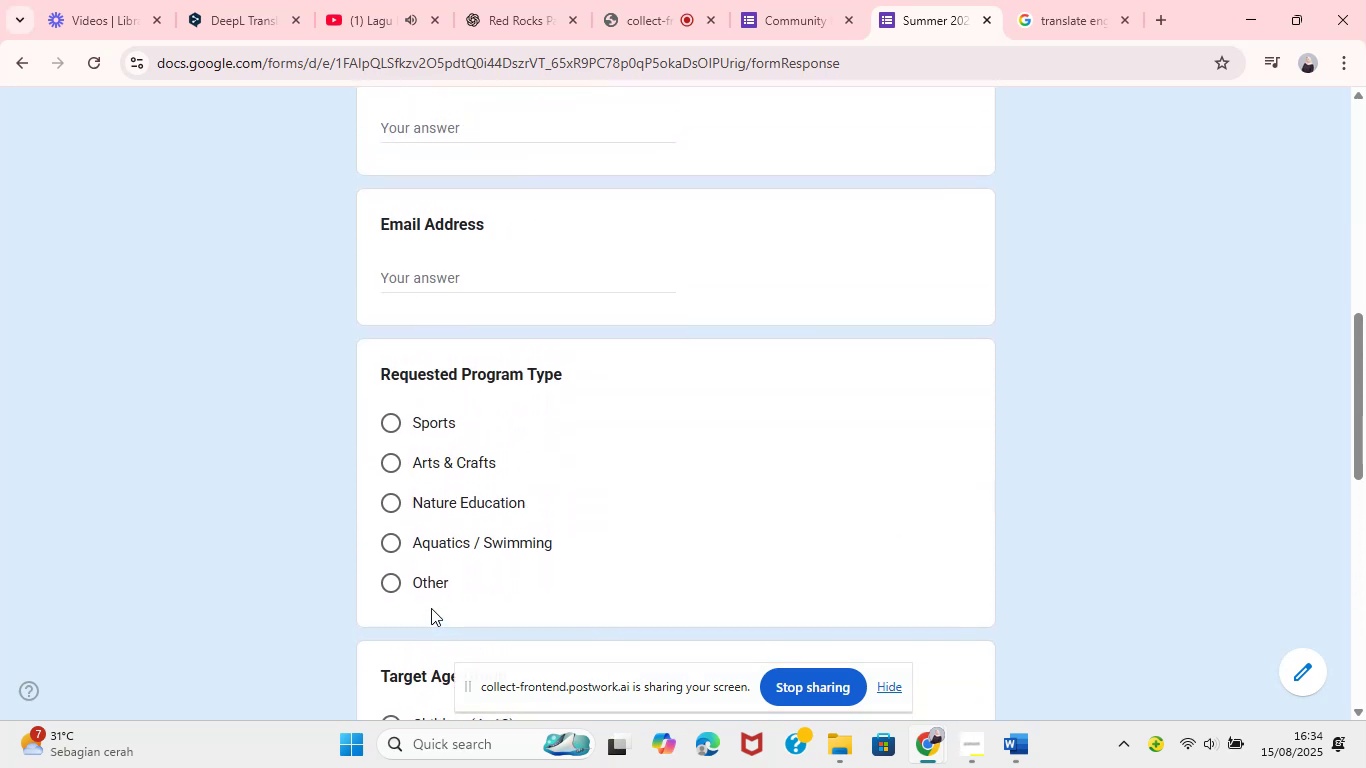 
left_click([670, 0])
 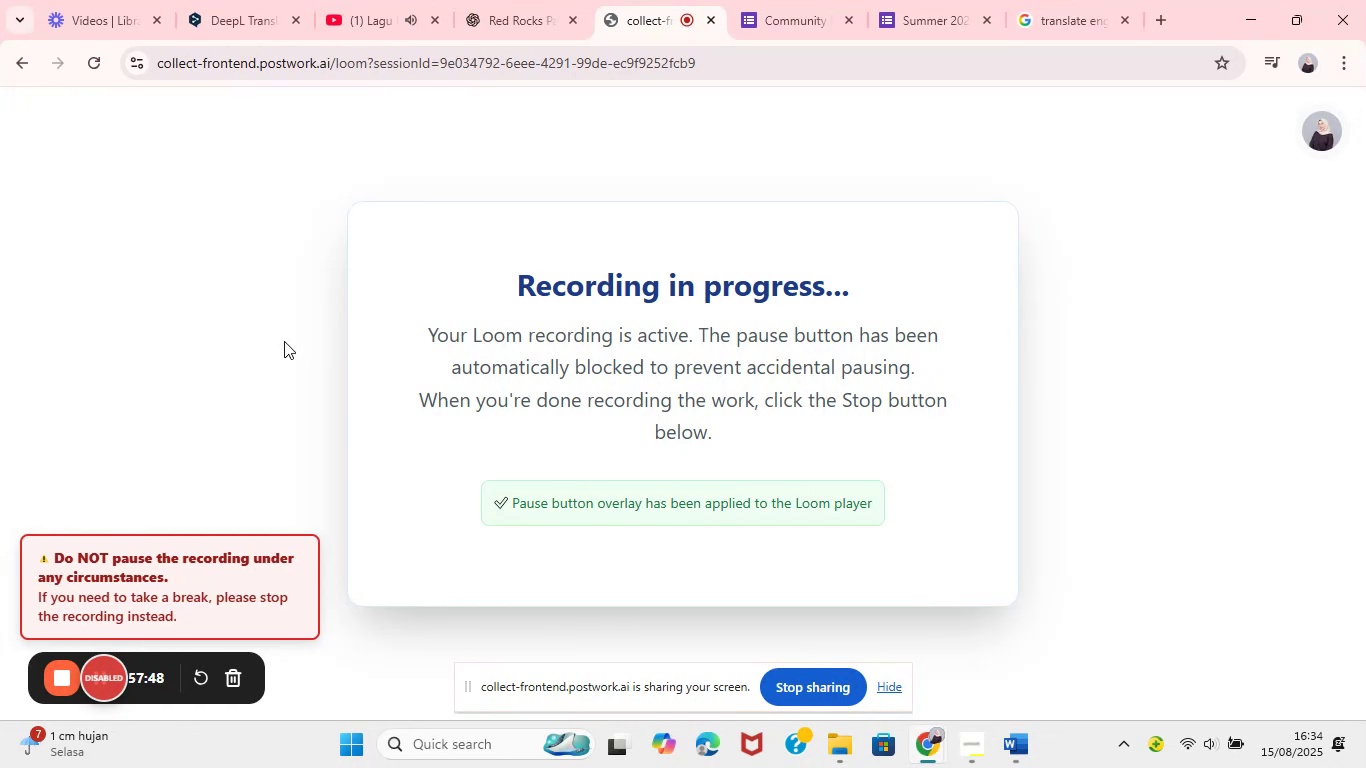 
wait(17.54)
 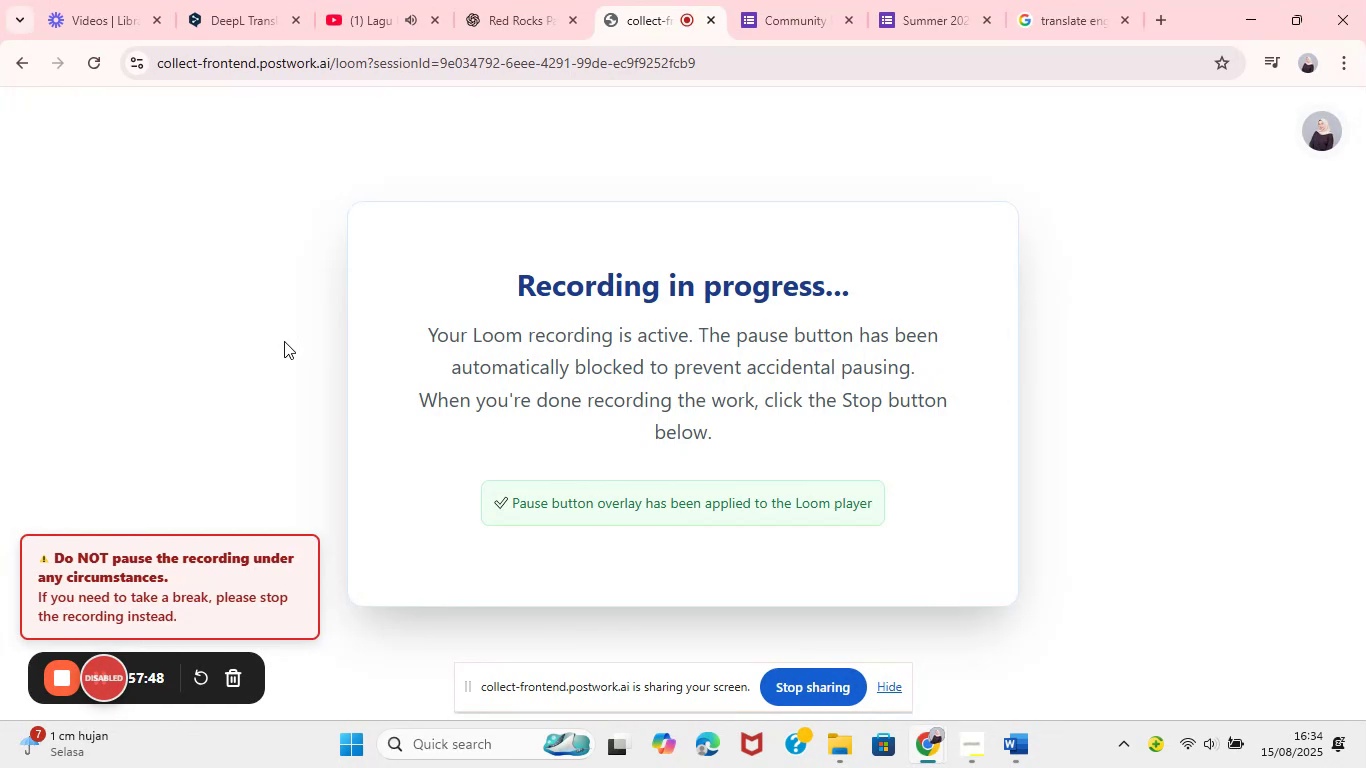 
left_click([520, 0])
 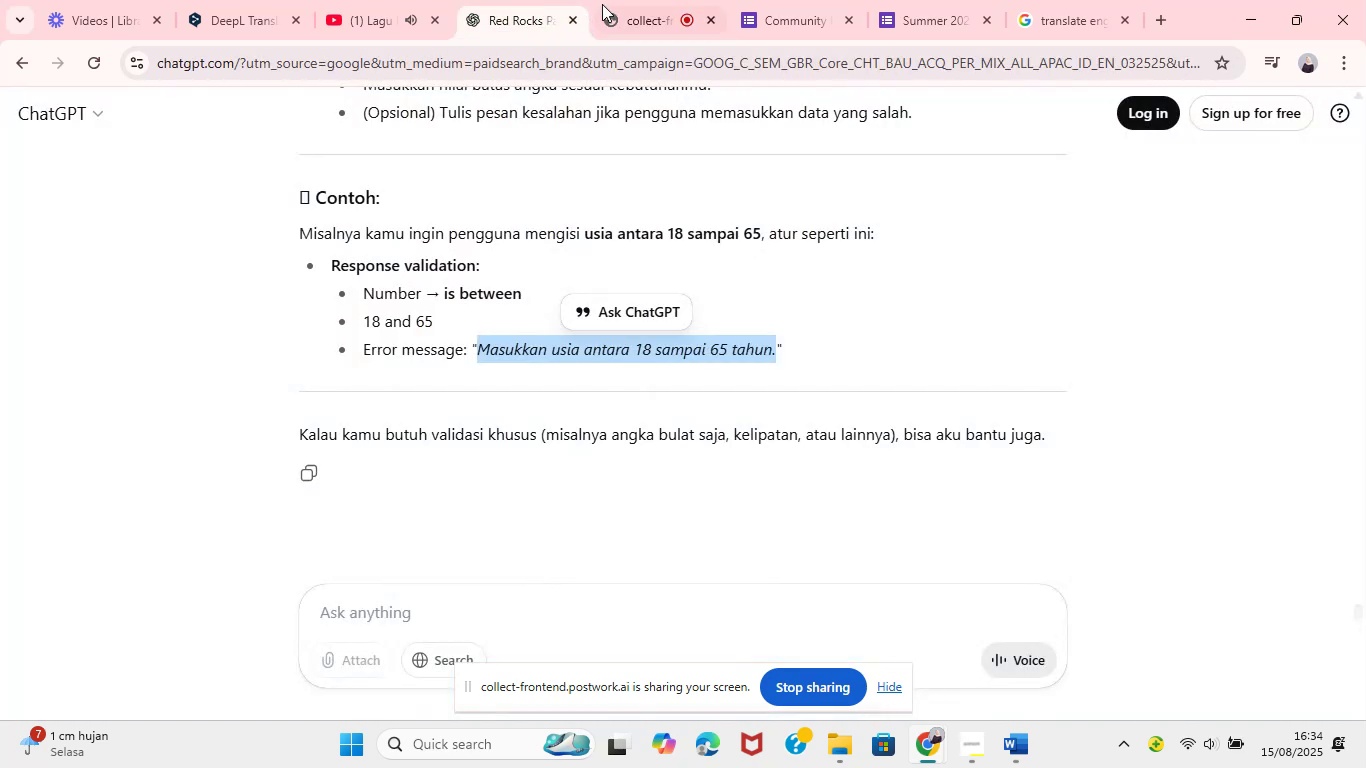 
left_click([635, 0])
 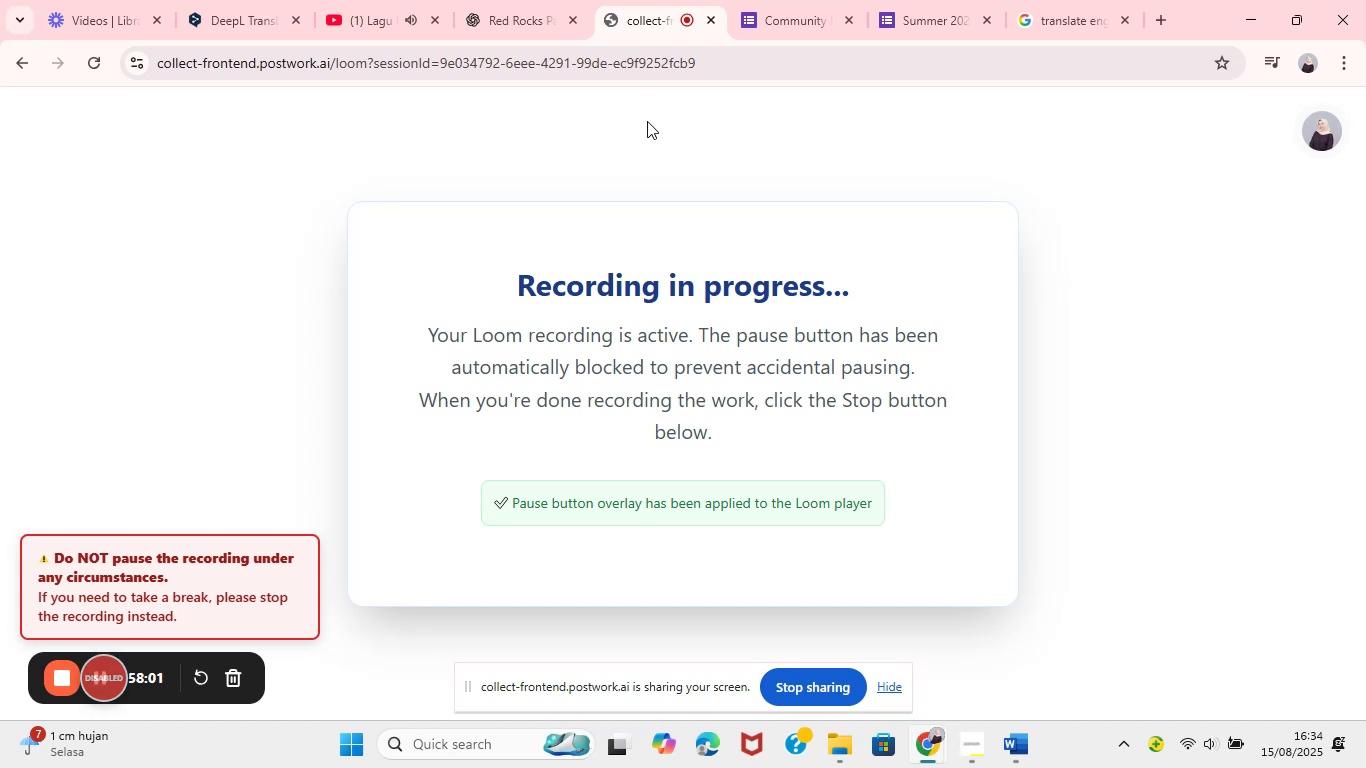 
wait(7.79)
 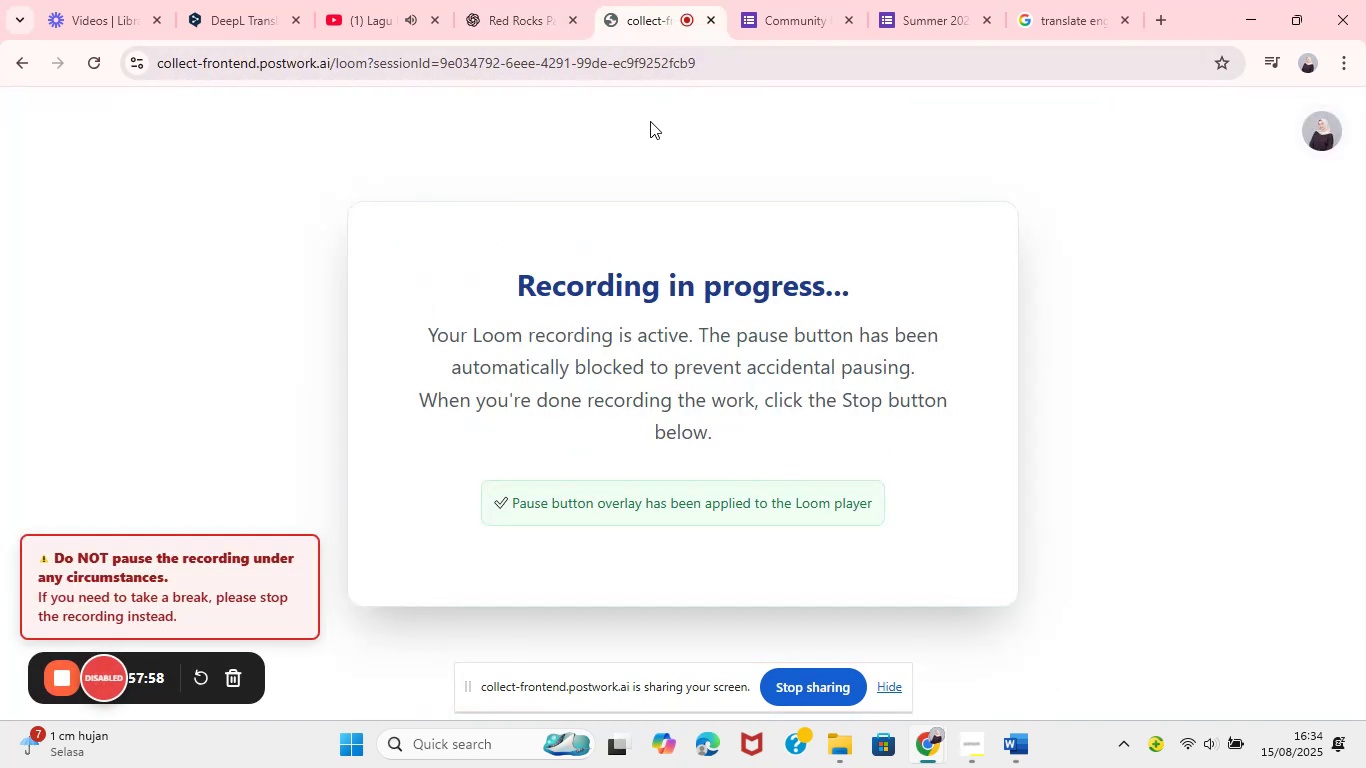 
left_click([770, 0])
 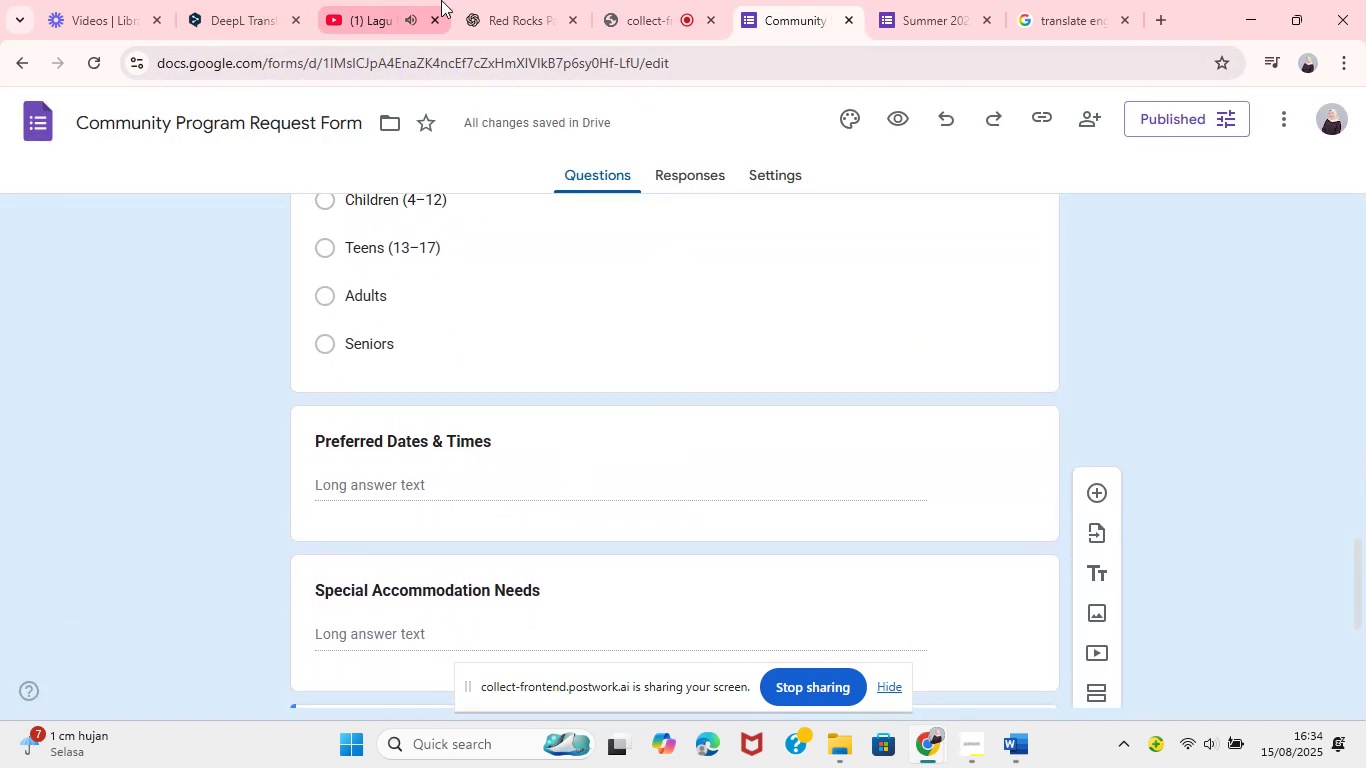 
left_click([497, 0])
 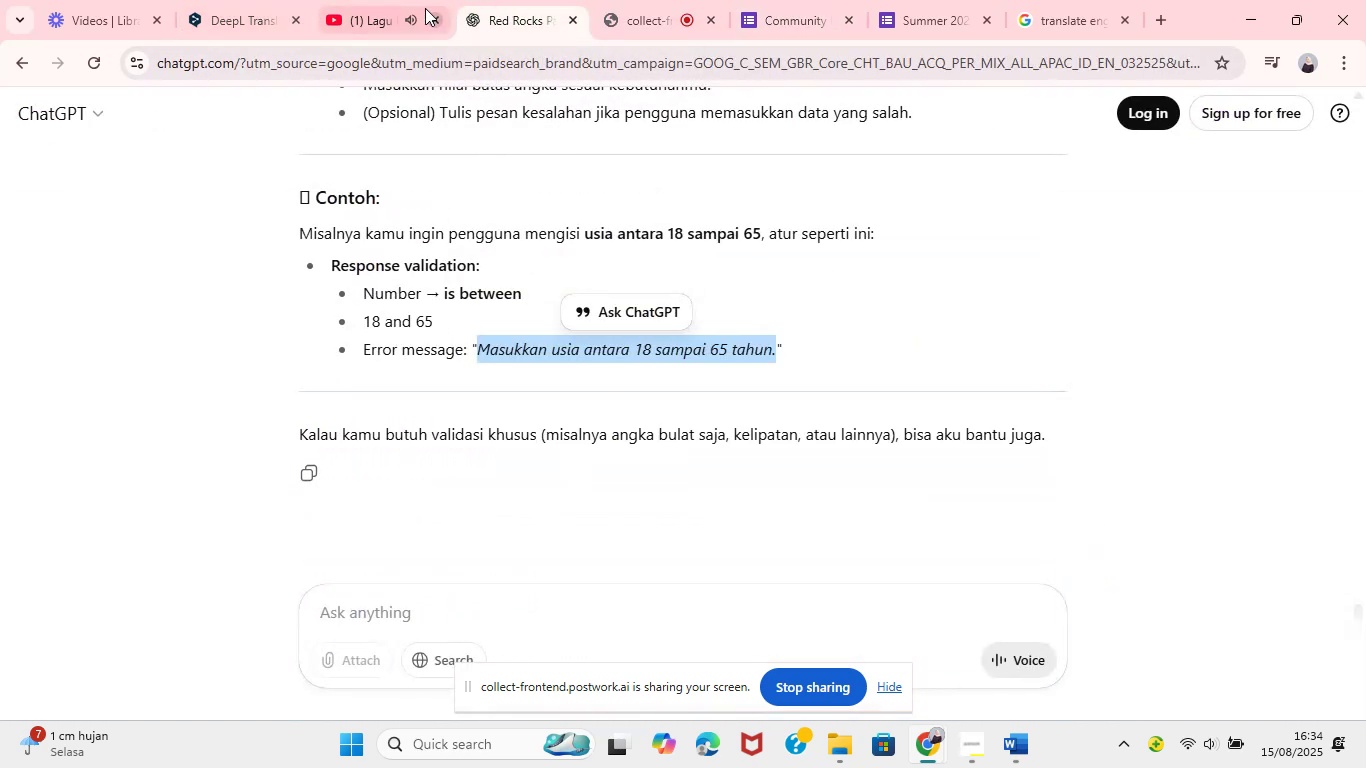 
mouse_move([438, 12])
 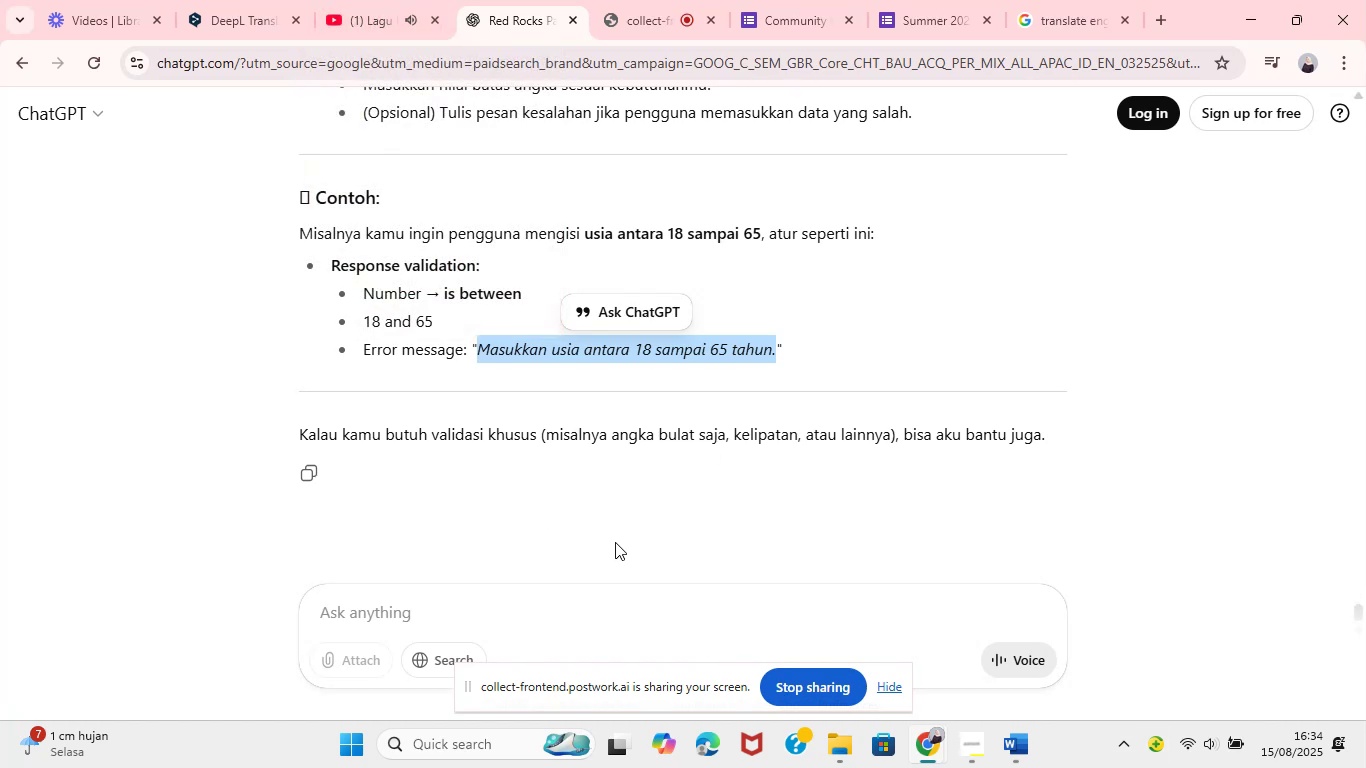 
wait(11.63)
 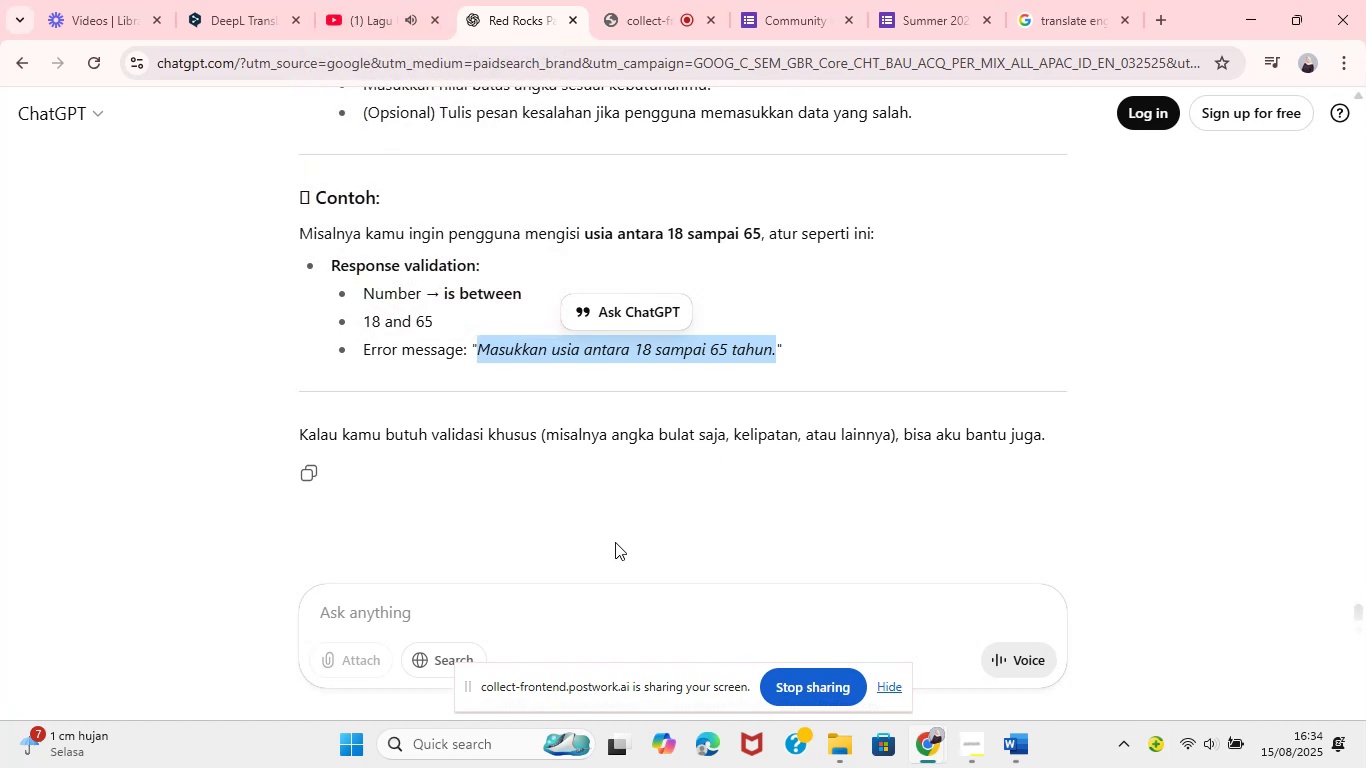 
left_click([1025, 744])
 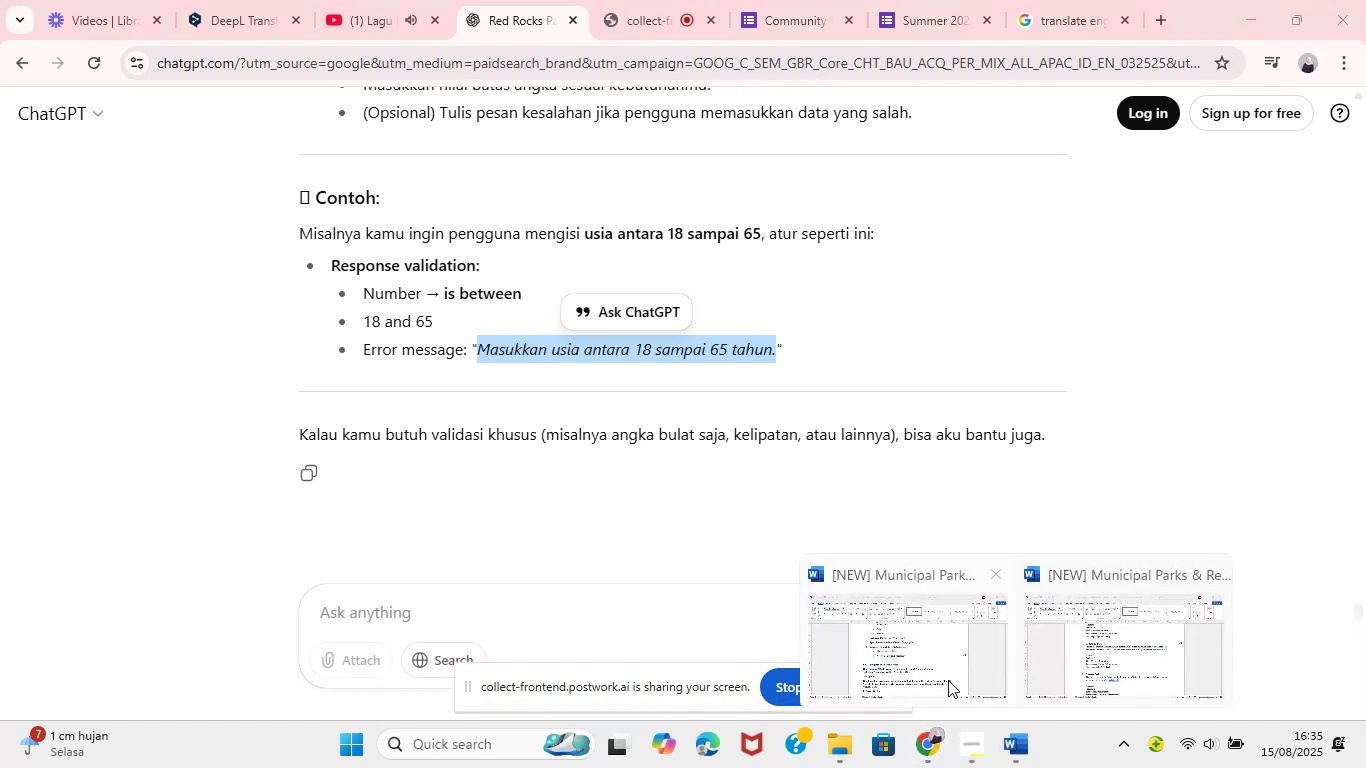 
left_click([946, 679])
 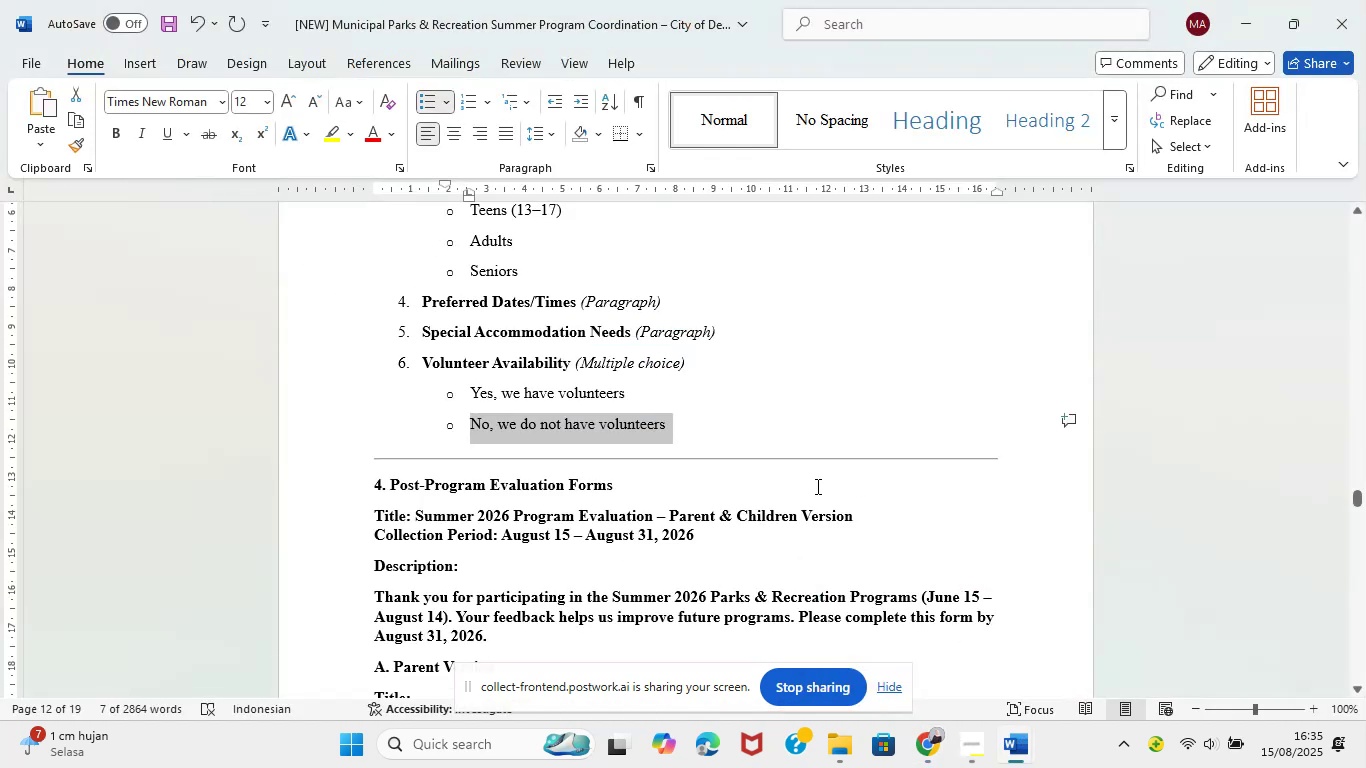 
left_click_drag(start_coordinate=[1363, 500], to_coordinate=[1356, 520])
 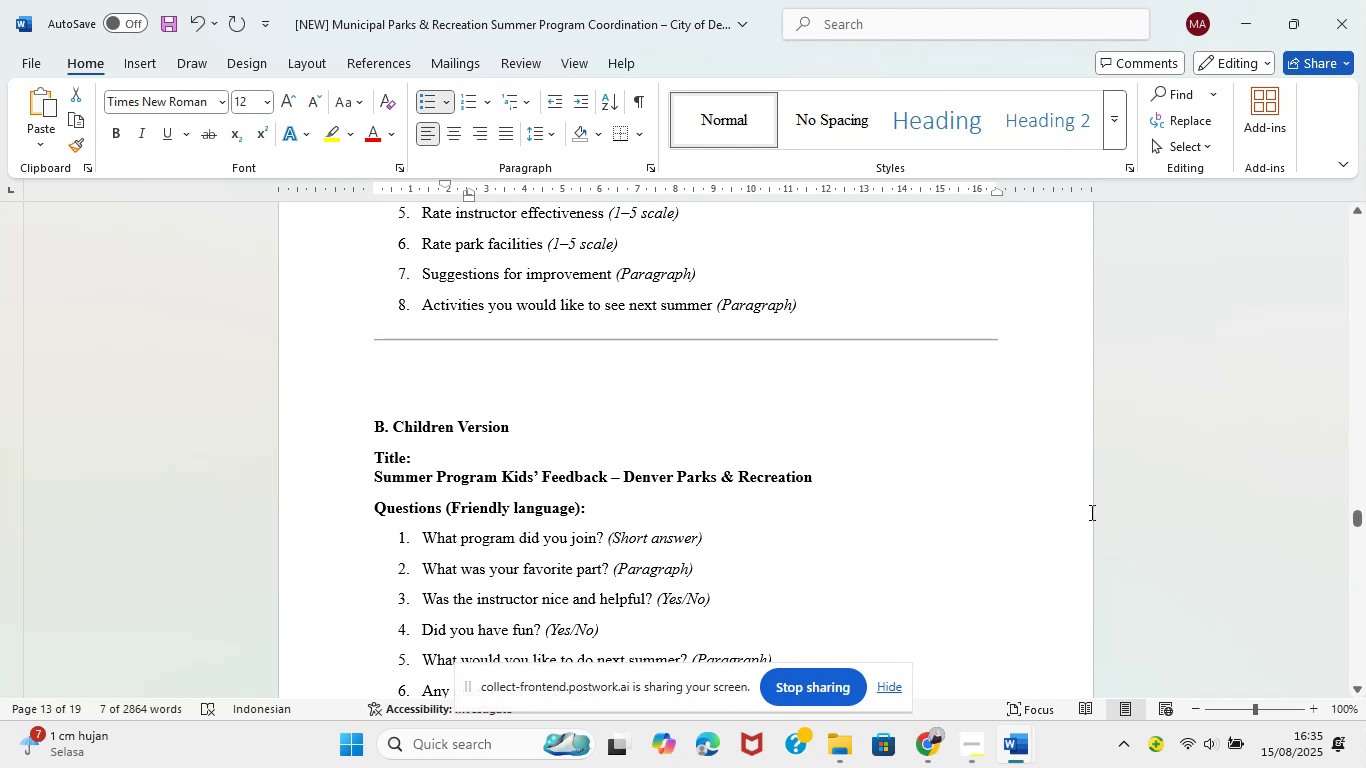 
wait(7.15)
 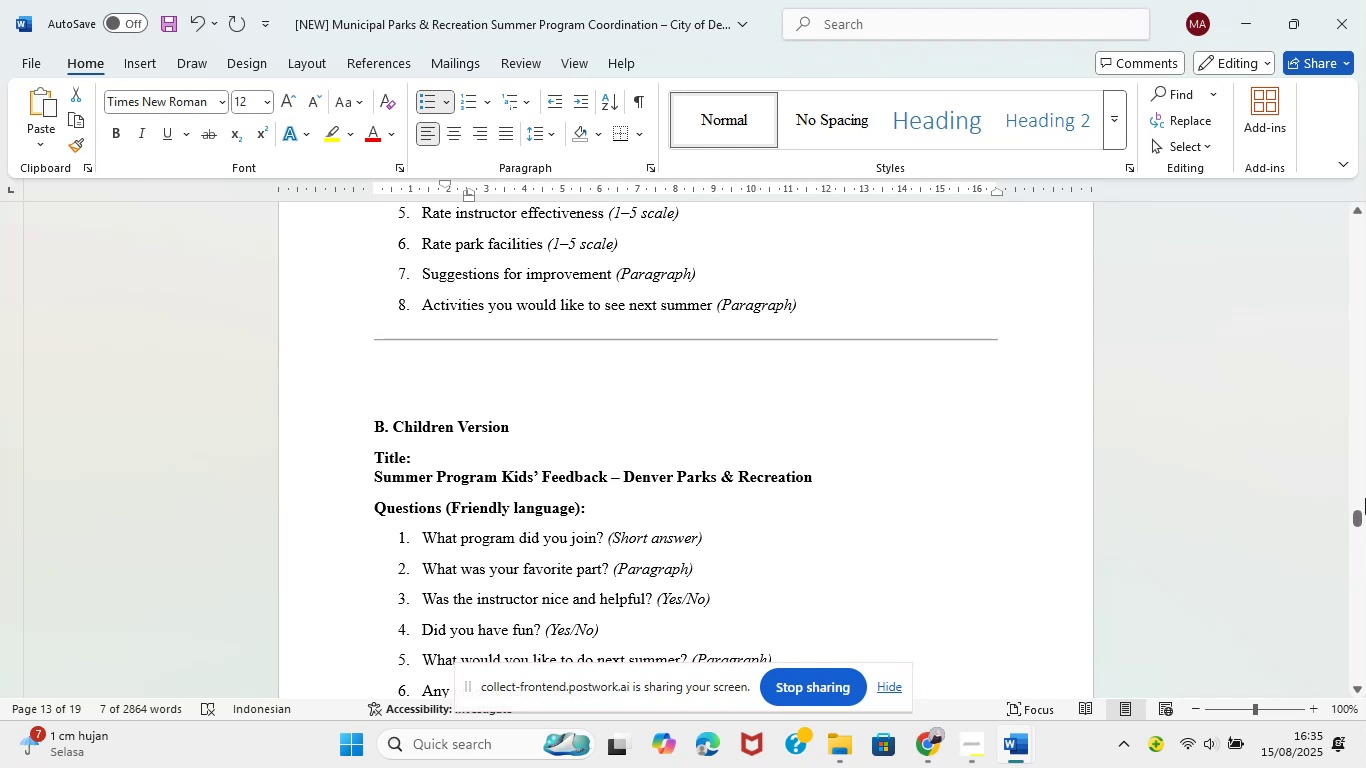 
scroll: coordinate [921, 519], scroll_direction: down, amount: 33.0
 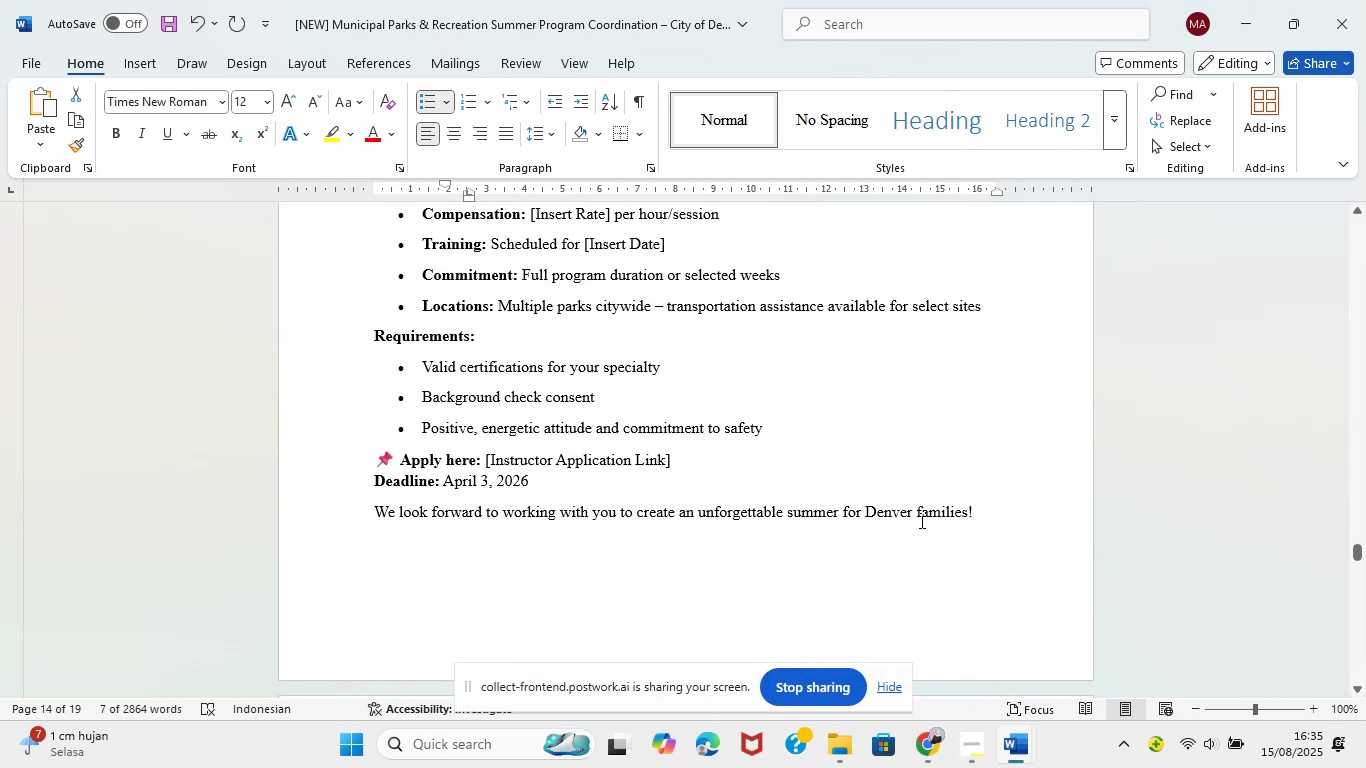 
scroll: coordinate [919, 520], scroll_direction: up, amount: 8.0
 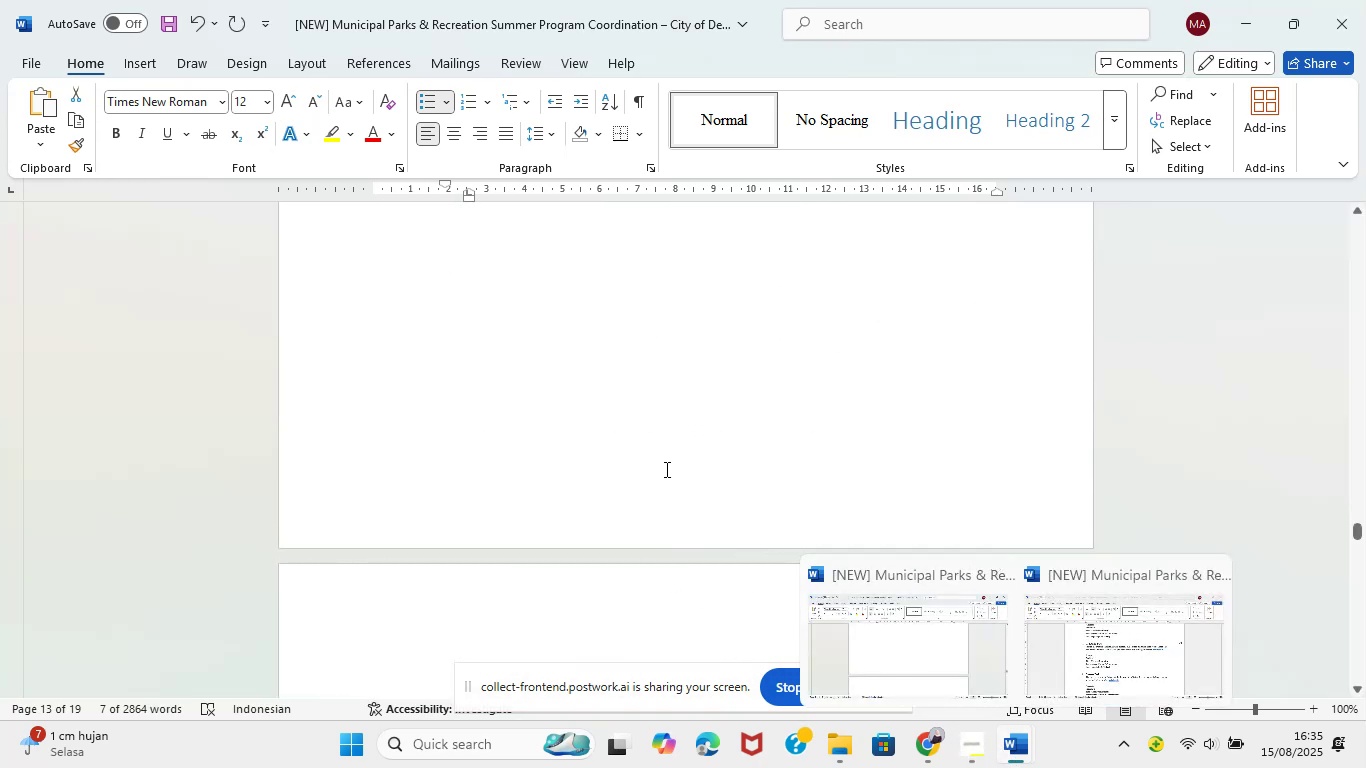 
scroll: coordinate [654, 438], scroll_direction: down, amount: 6.0
 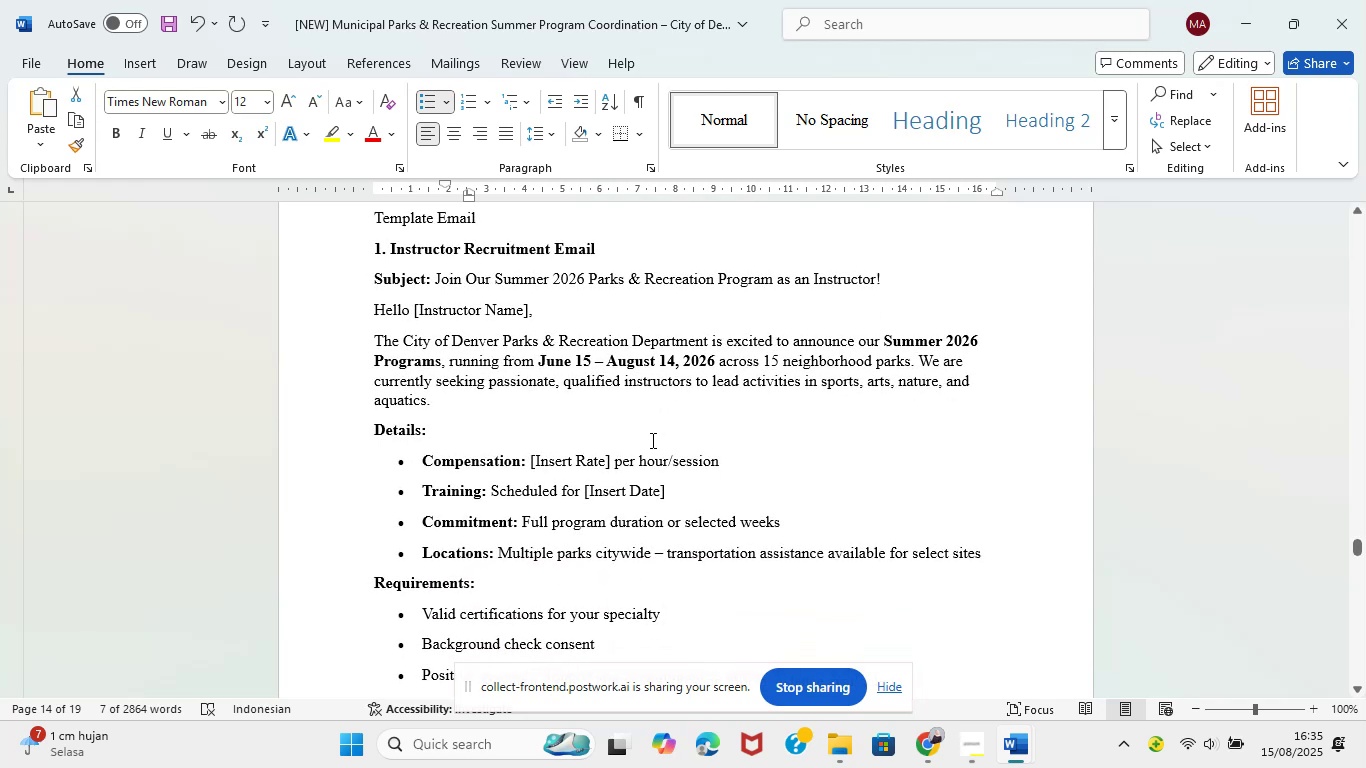 
wait(5.02)
 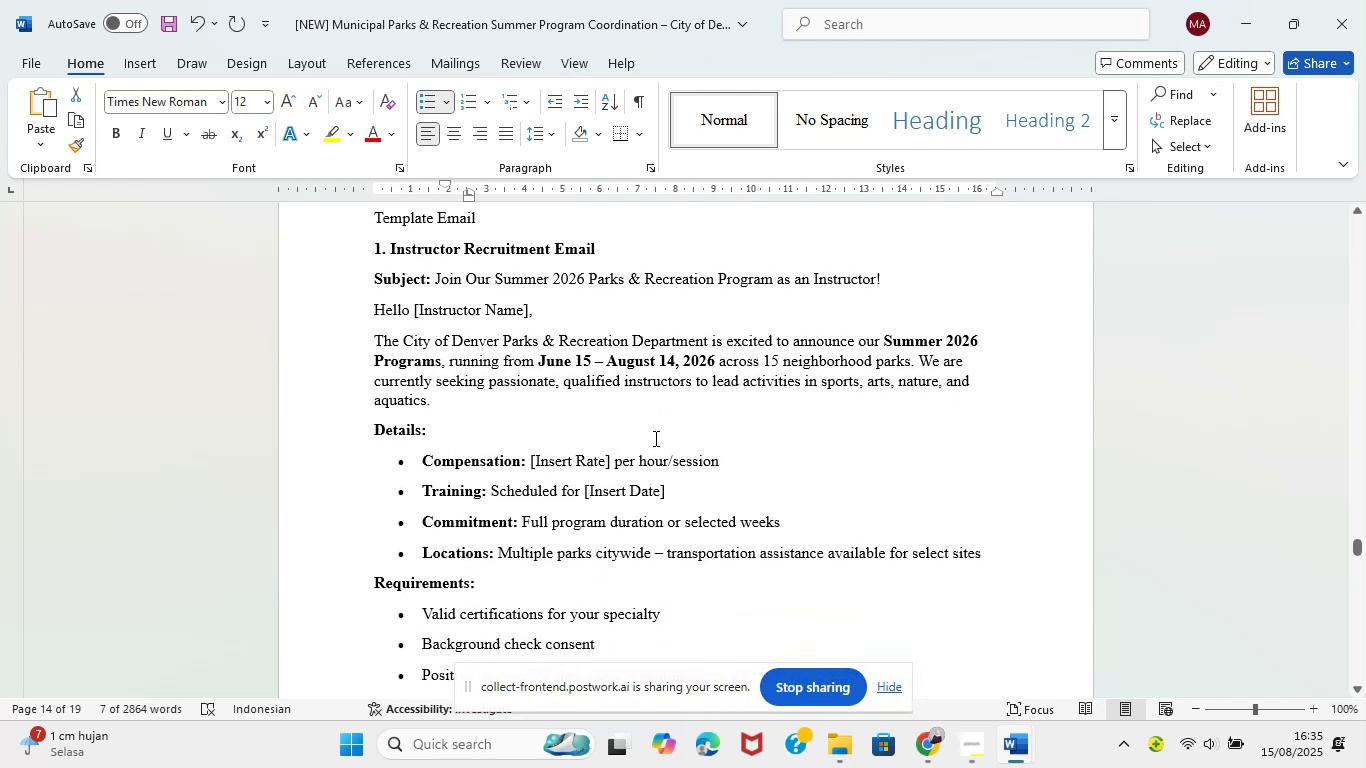 
scroll: coordinate [651, 440], scroll_direction: none, amount: 0.0
 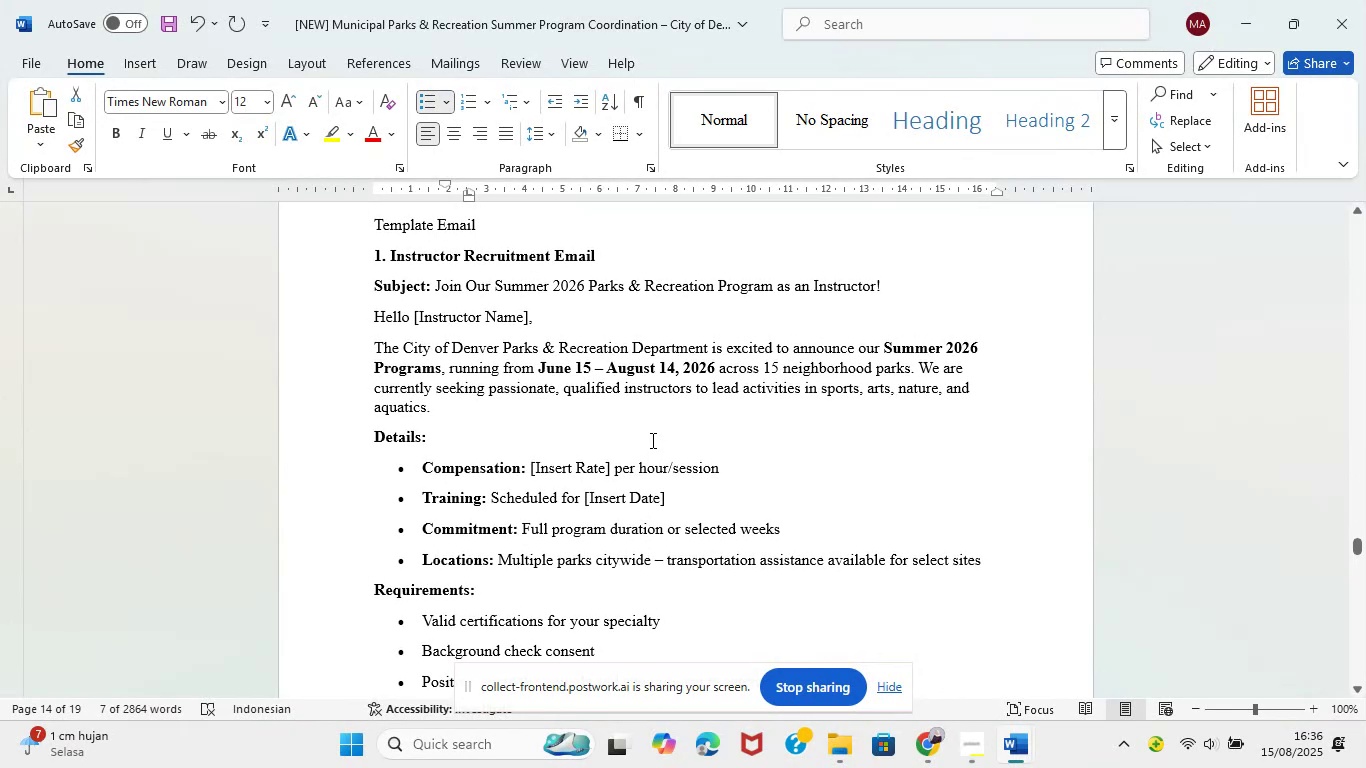 
scroll: coordinate [651, 440], scroll_direction: up, amount: 3.0
 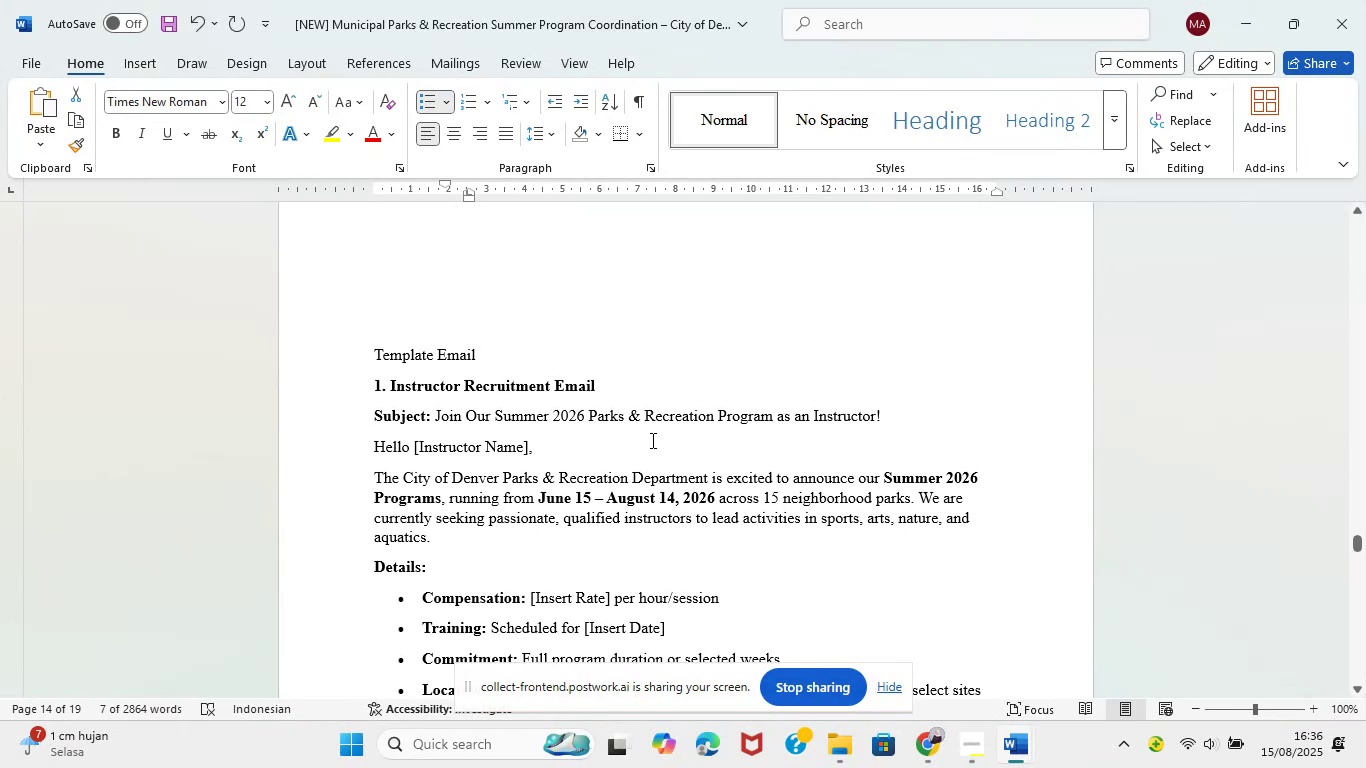 
scroll: coordinate [651, 440], scroll_direction: down, amount: 1.0
 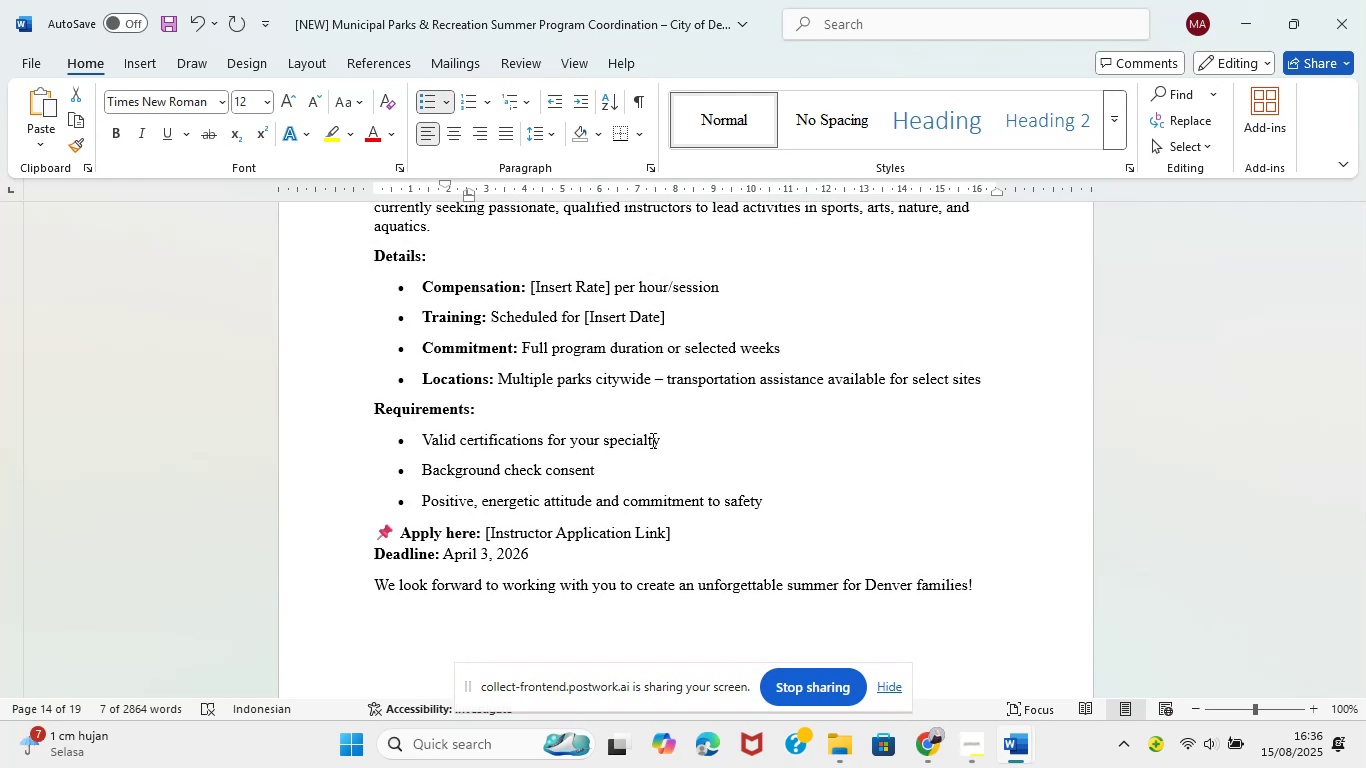 
wait(7.56)
 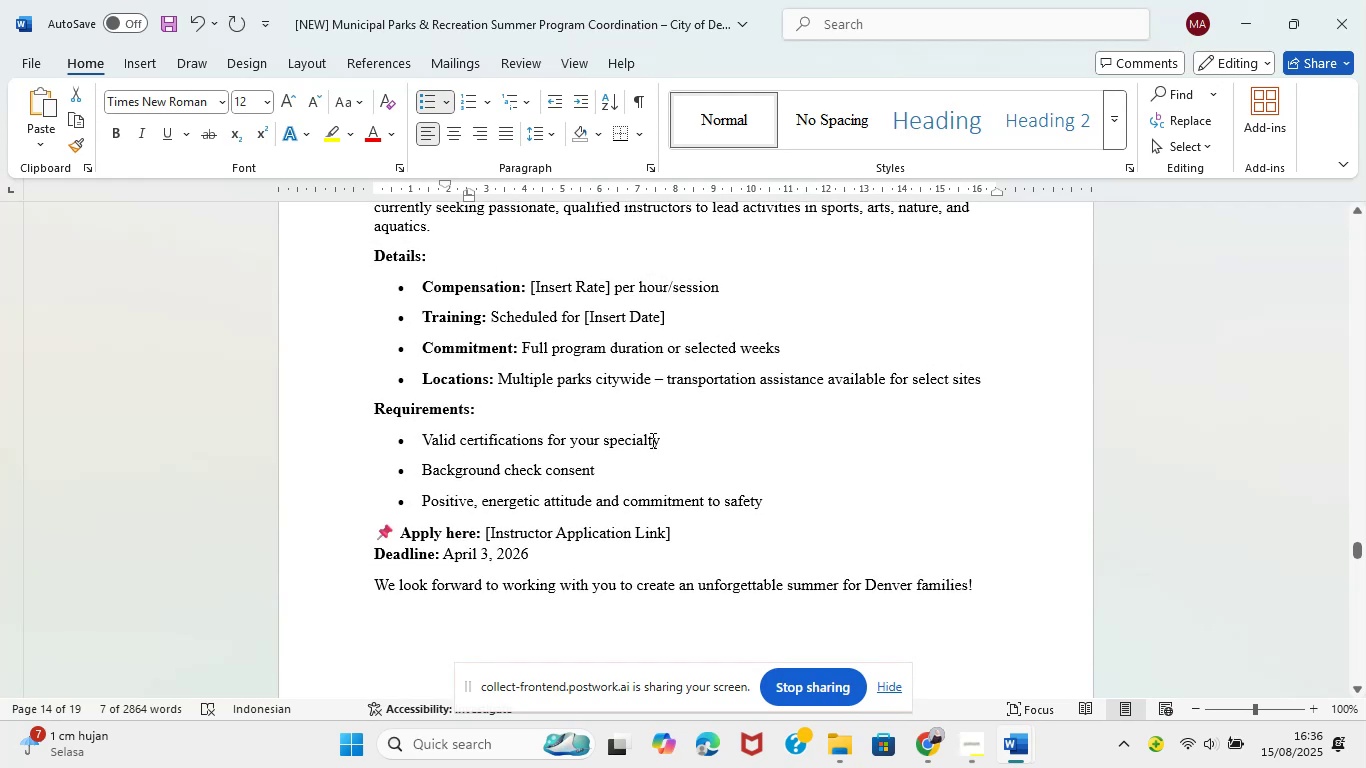 
scroll: coordinate [650, 442], scroll_direction: down, amount: 4.0
 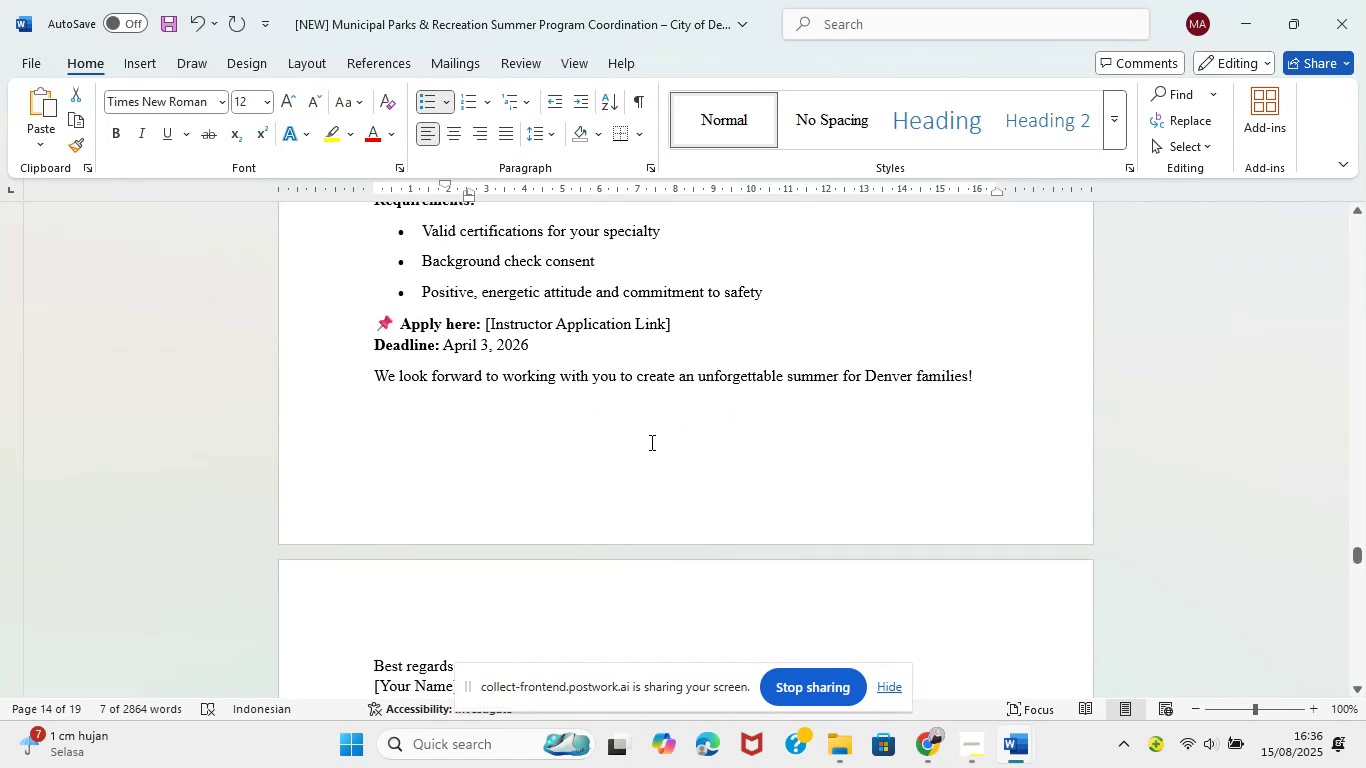 
scroll: coordinate [650, 442], scroll_direction: none, amount: 0.0
 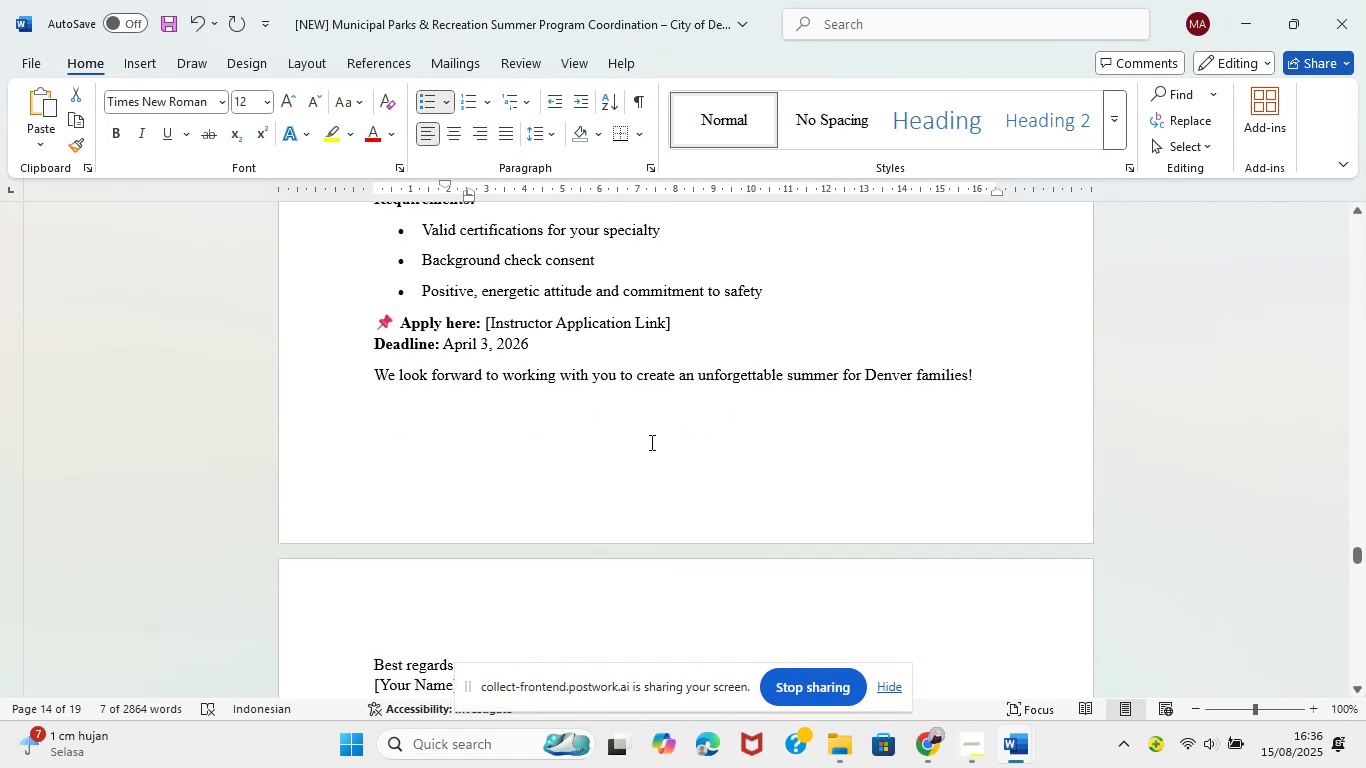 
scroll: coordinate [911, 718], scroll_direction: up, amount: 28.0
 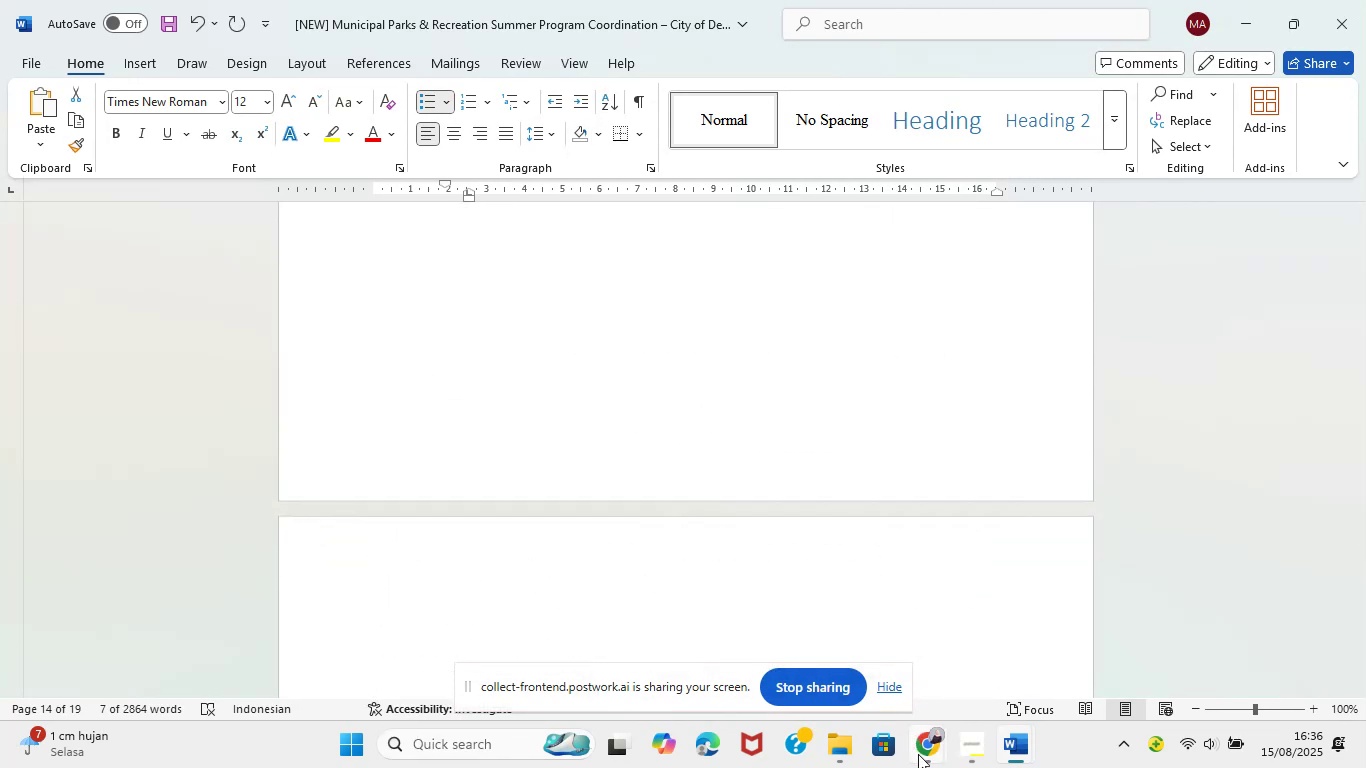 
left_click([922, 755])
 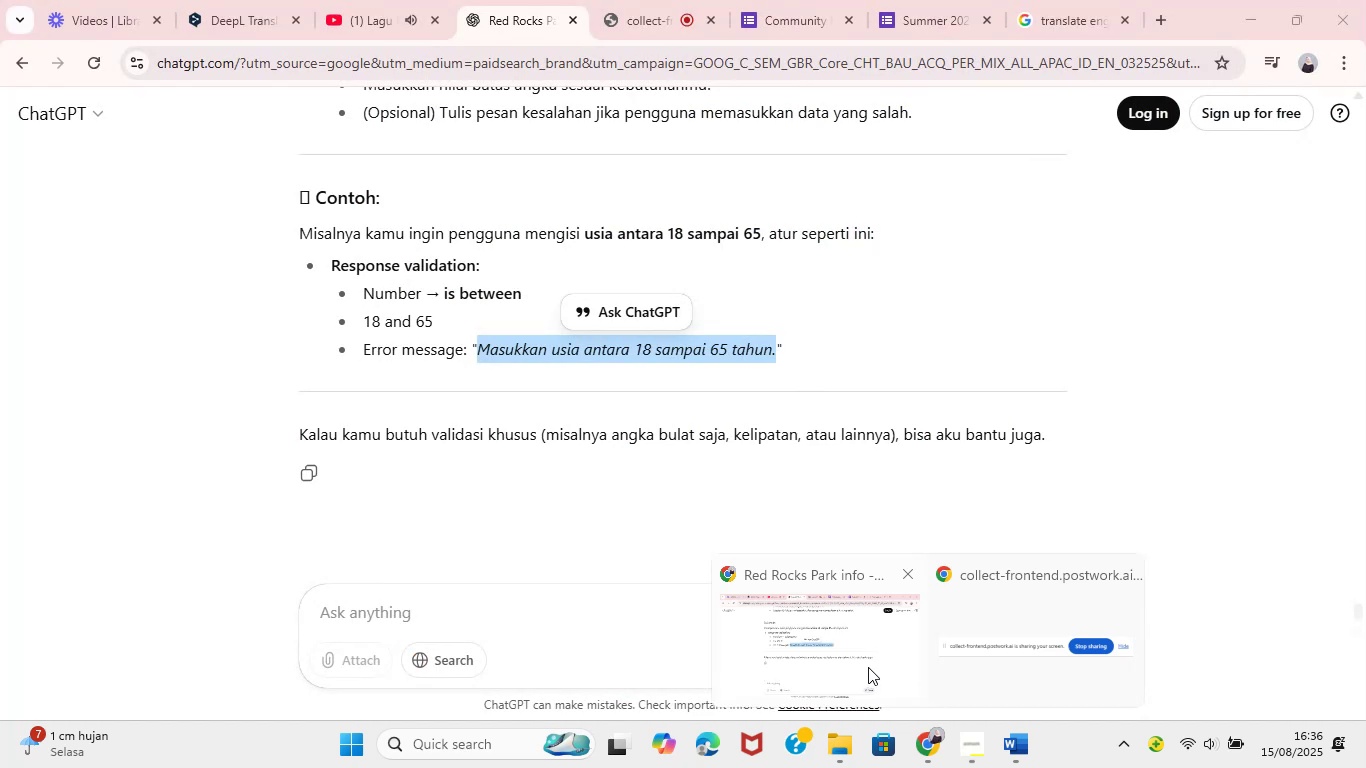 